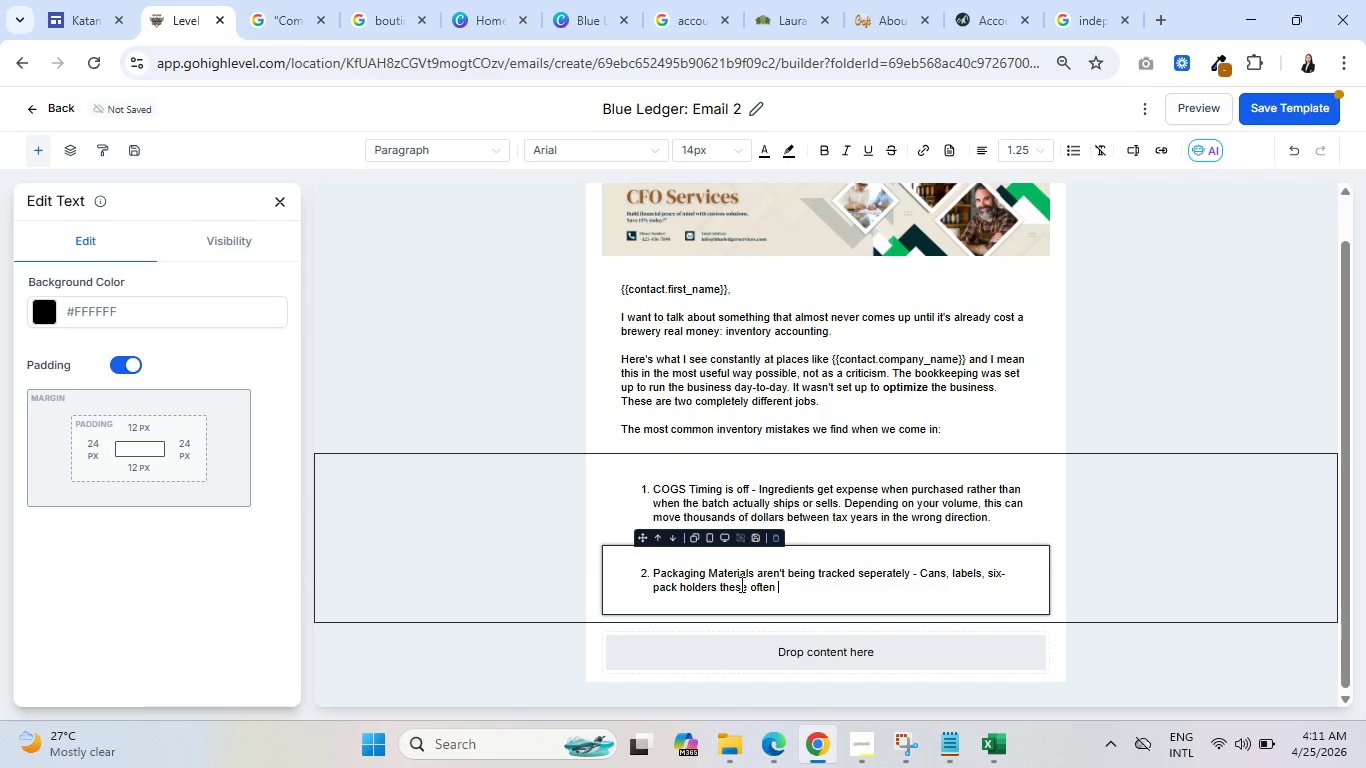 
type(lumped )
 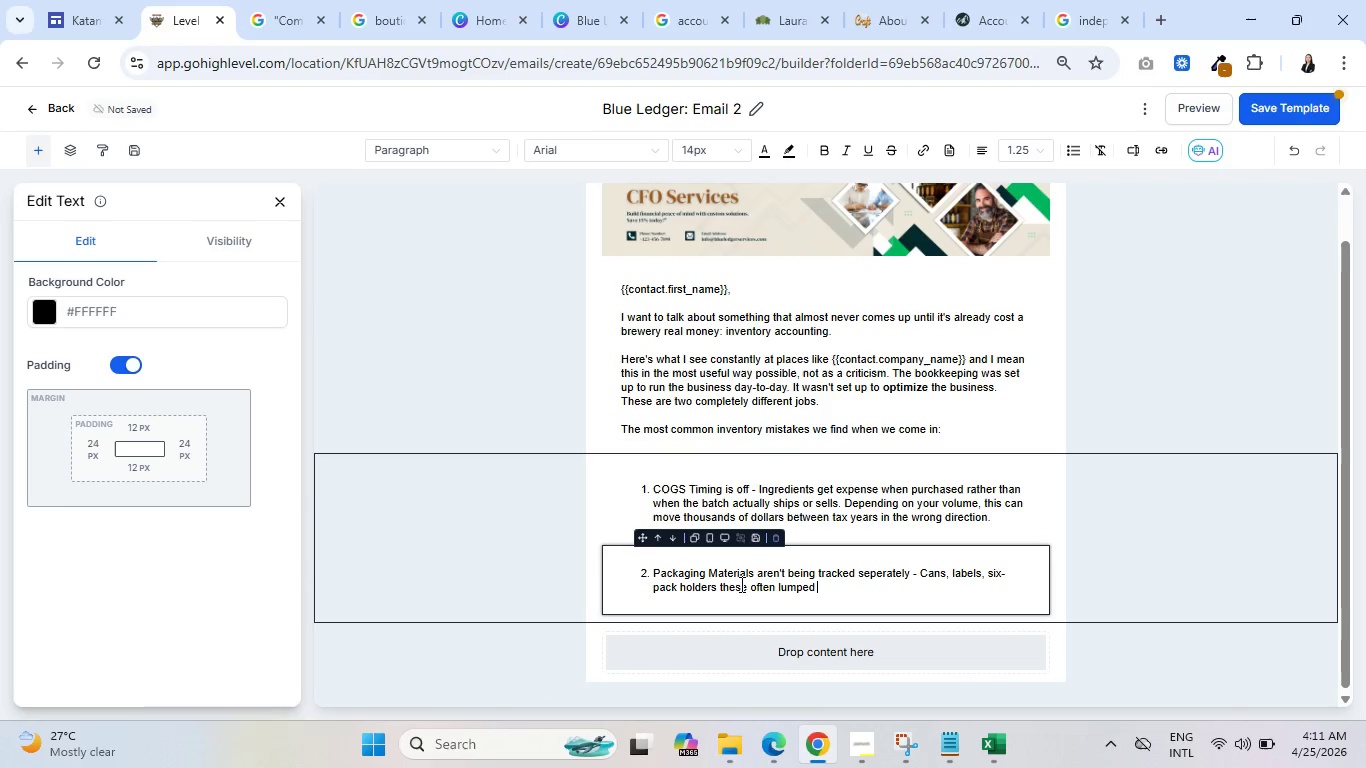 
type(into a catch )
 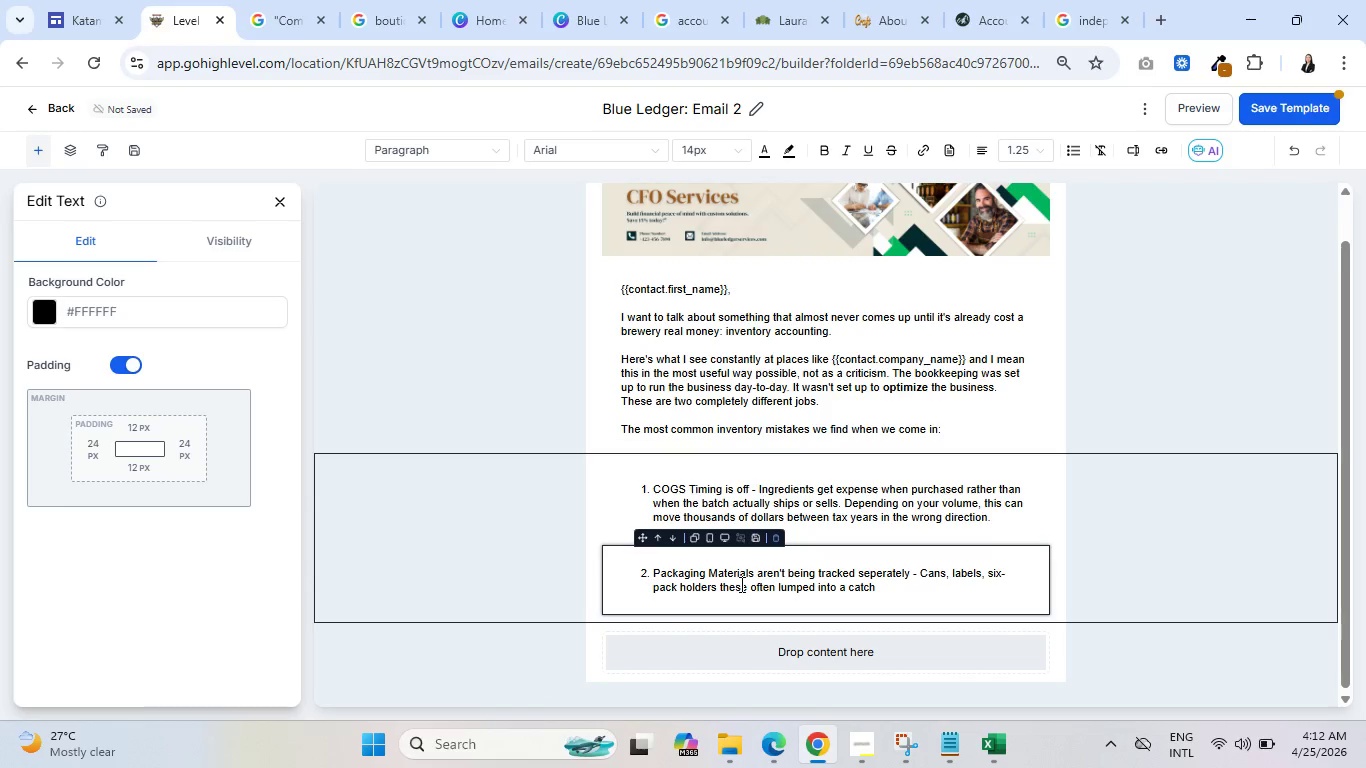 
key(Backspace)
type(a)
key(Backspace)
type(-all supplies account.)
 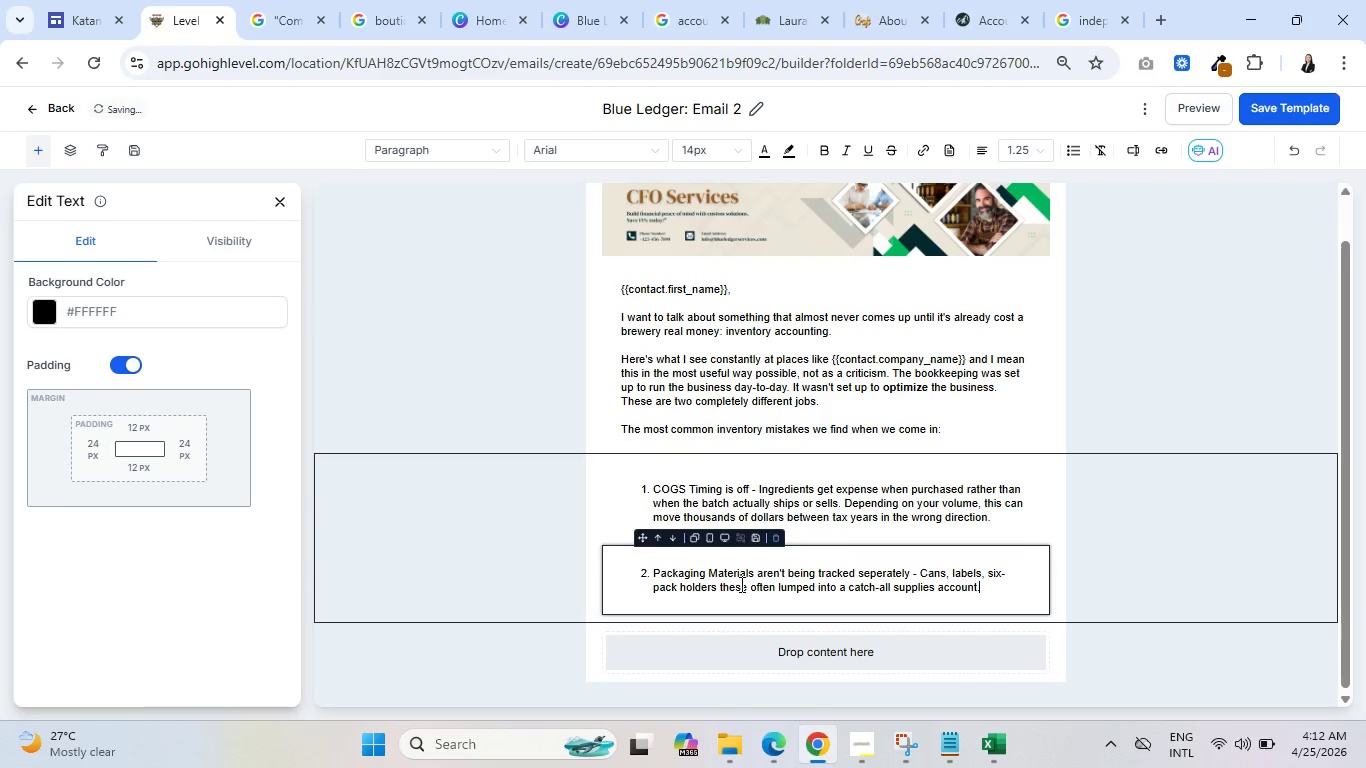 
wait(7.62)
 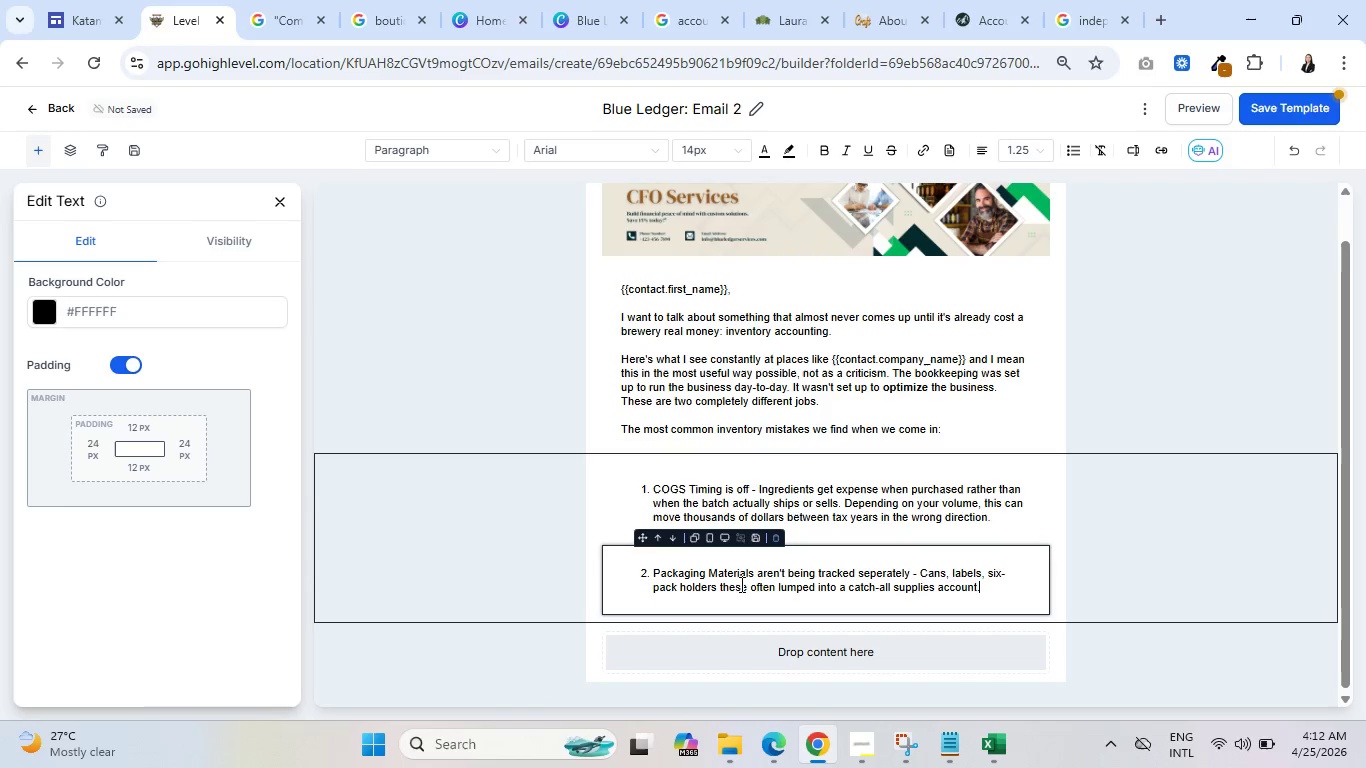 
type( That makes it nearly)
 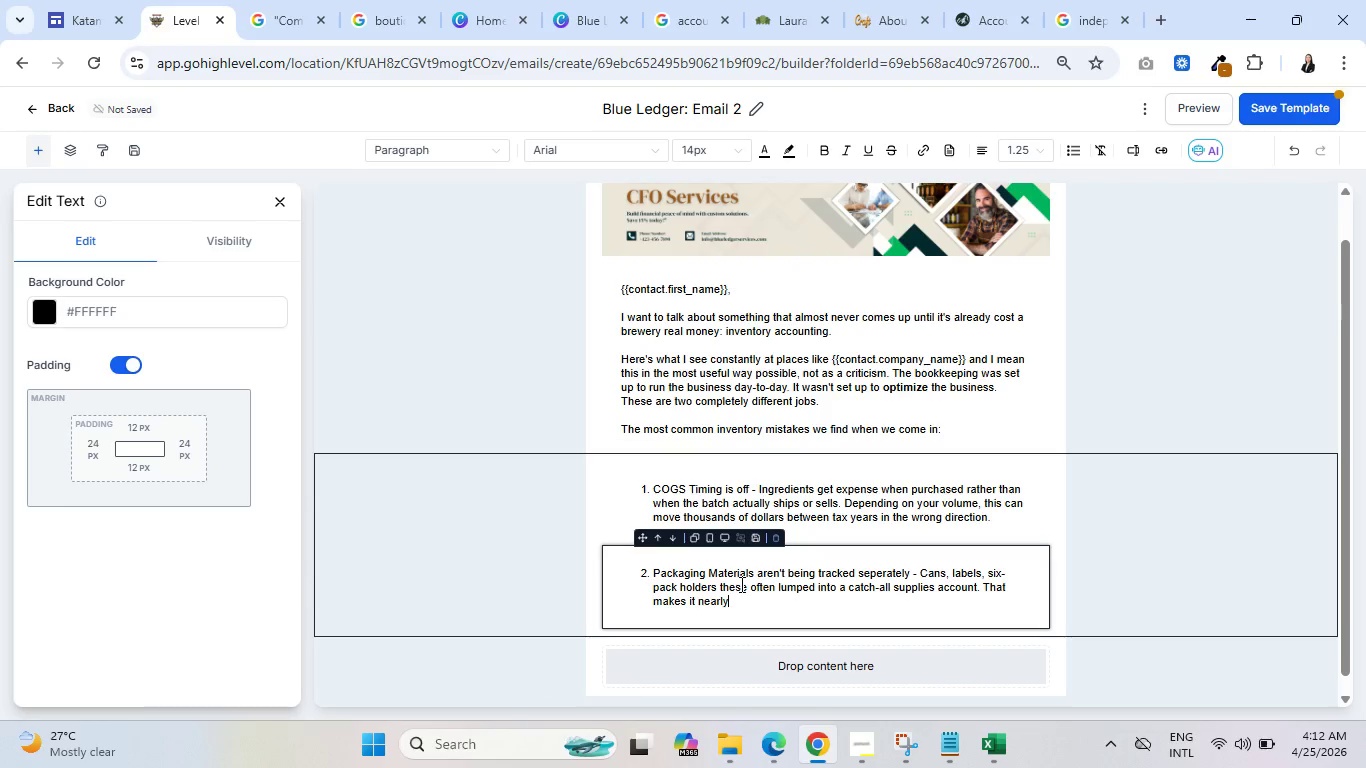 
wait(6.89)
 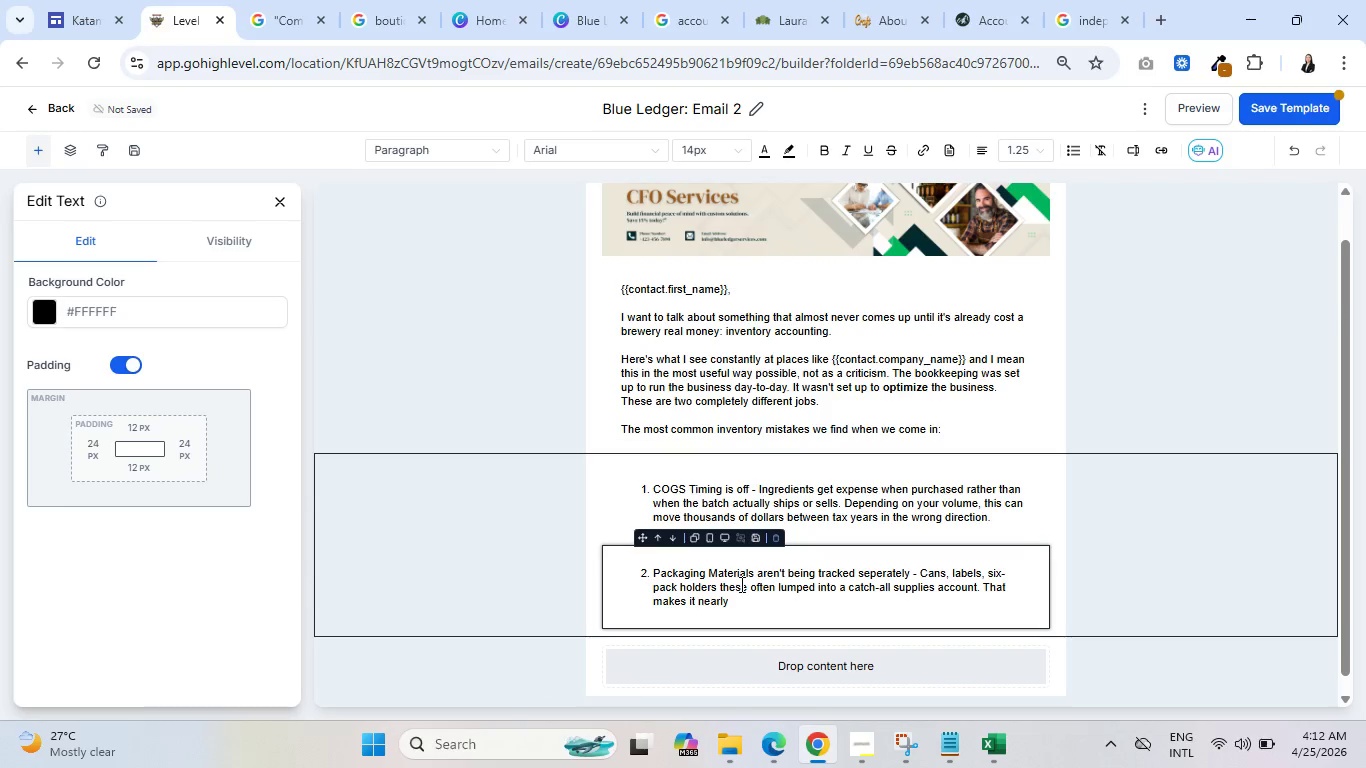 
left_click([716, 591])
 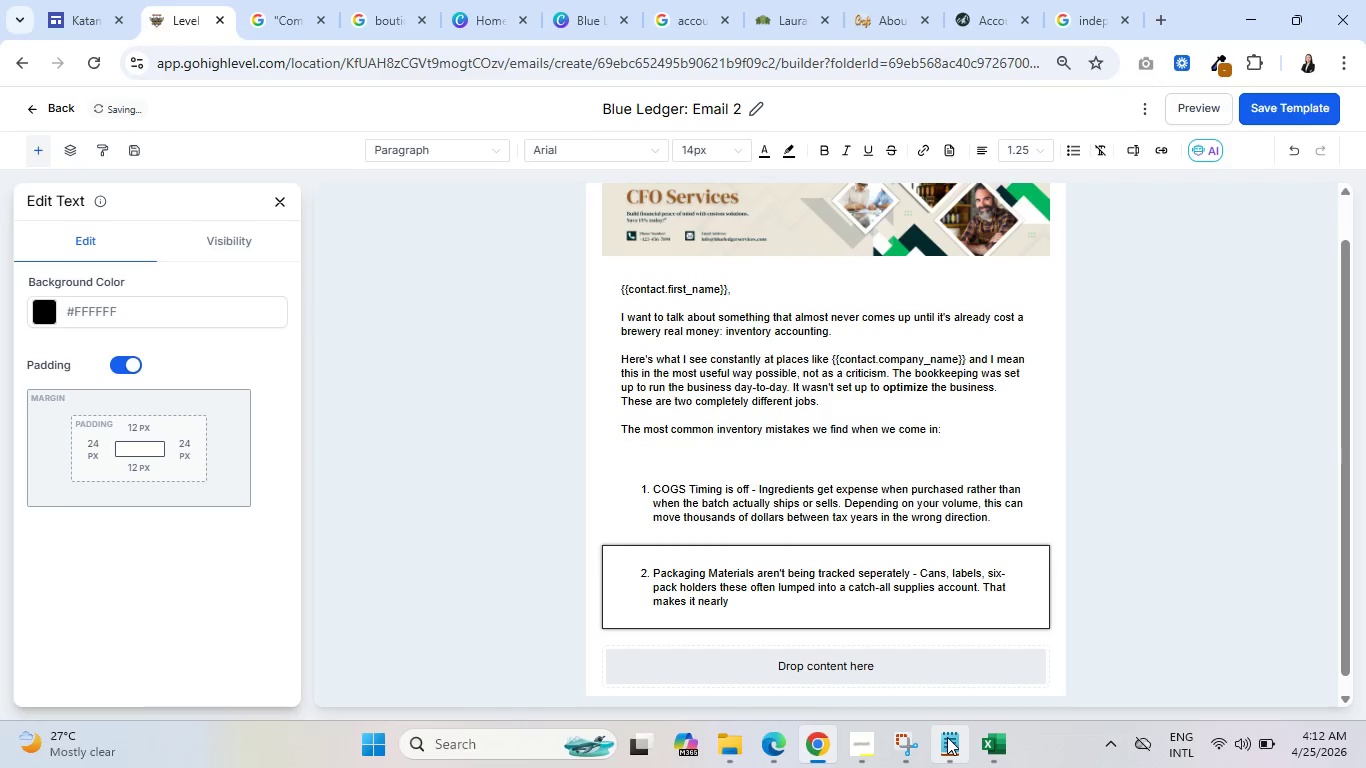 
key(Comma)
 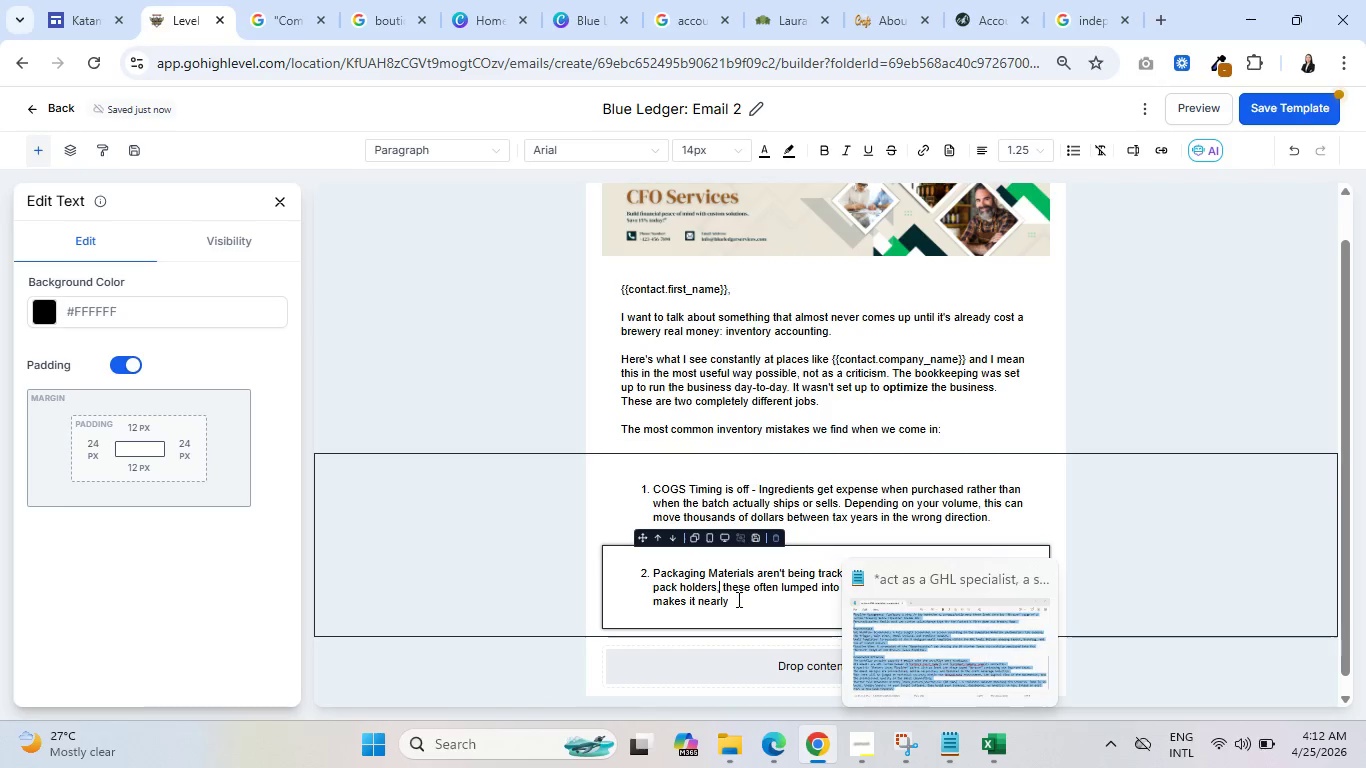 
left_click([737, 599])
 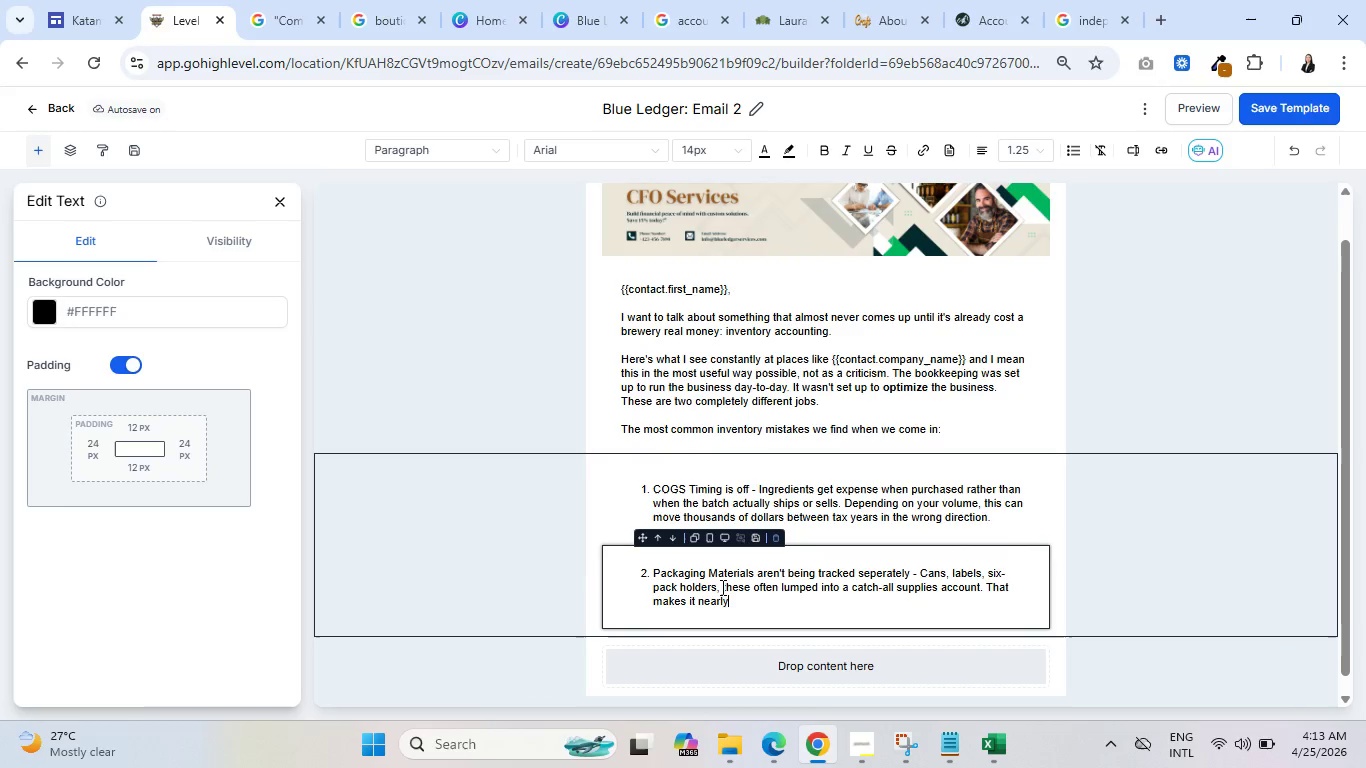 
wait(38.19)
 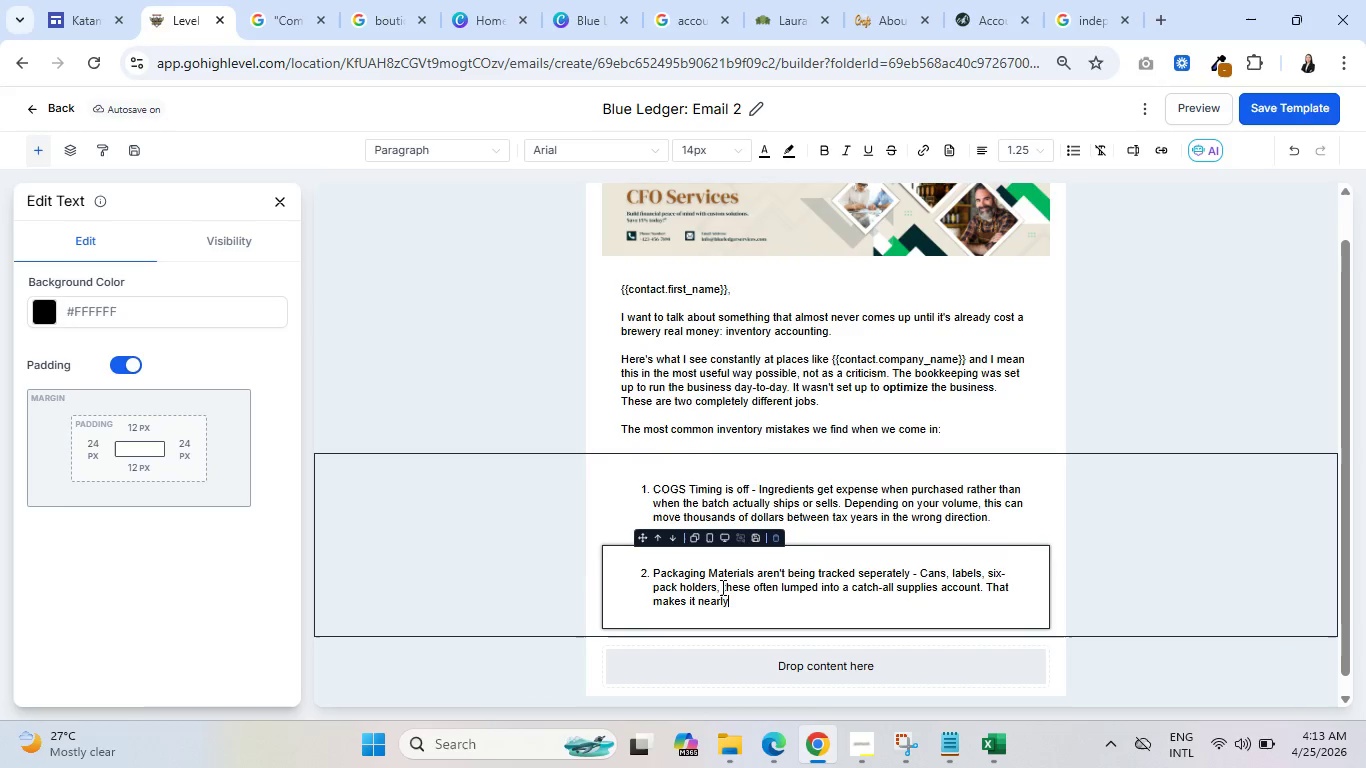 
type( impossible)
 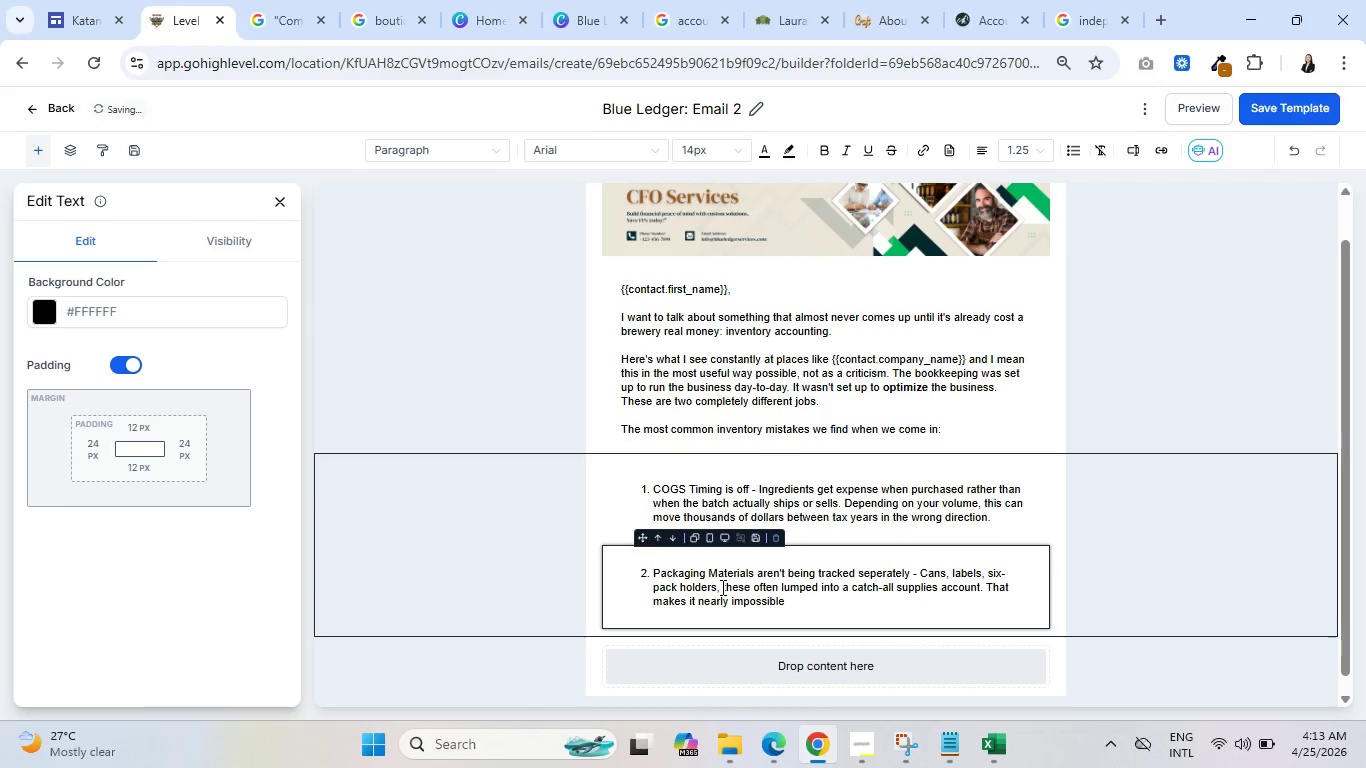 
wait(12.28)
 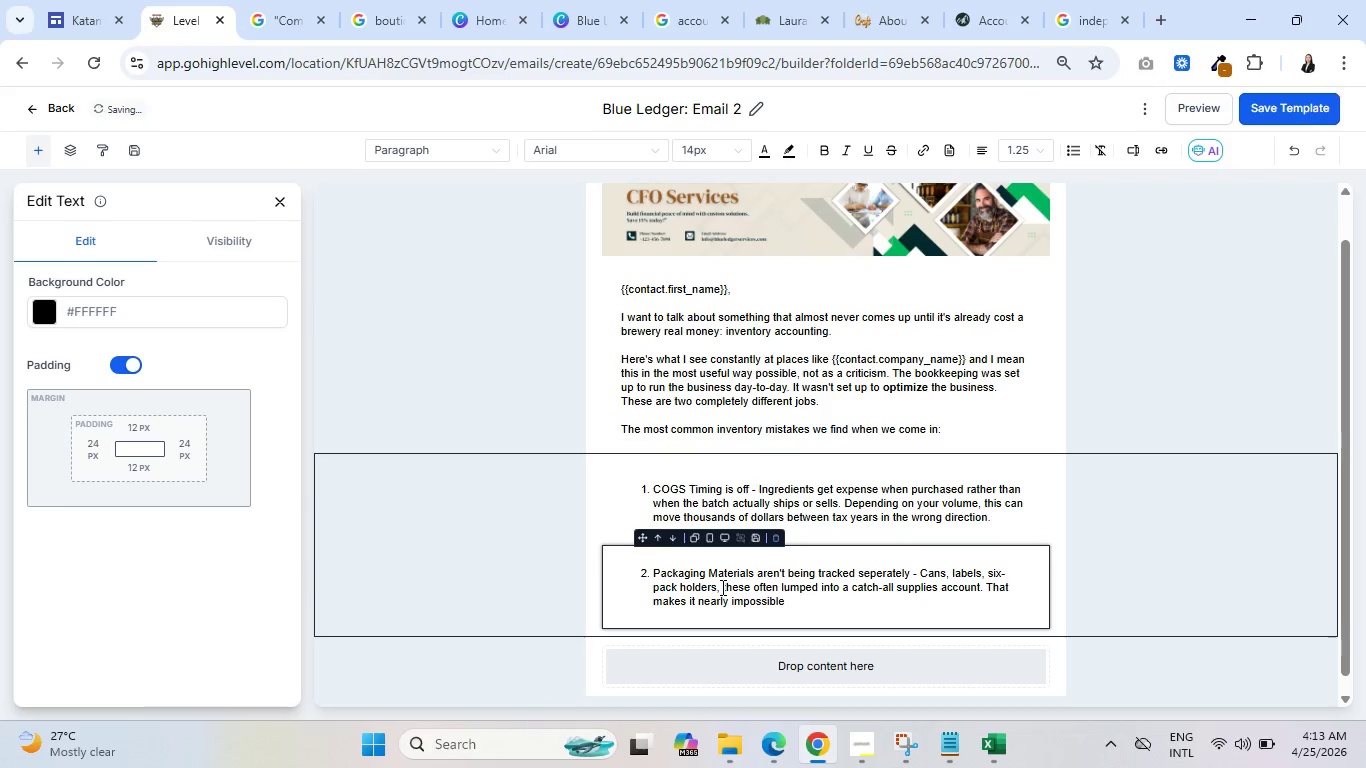 
type( to d )
key(Backspace)
type(o accurate )
 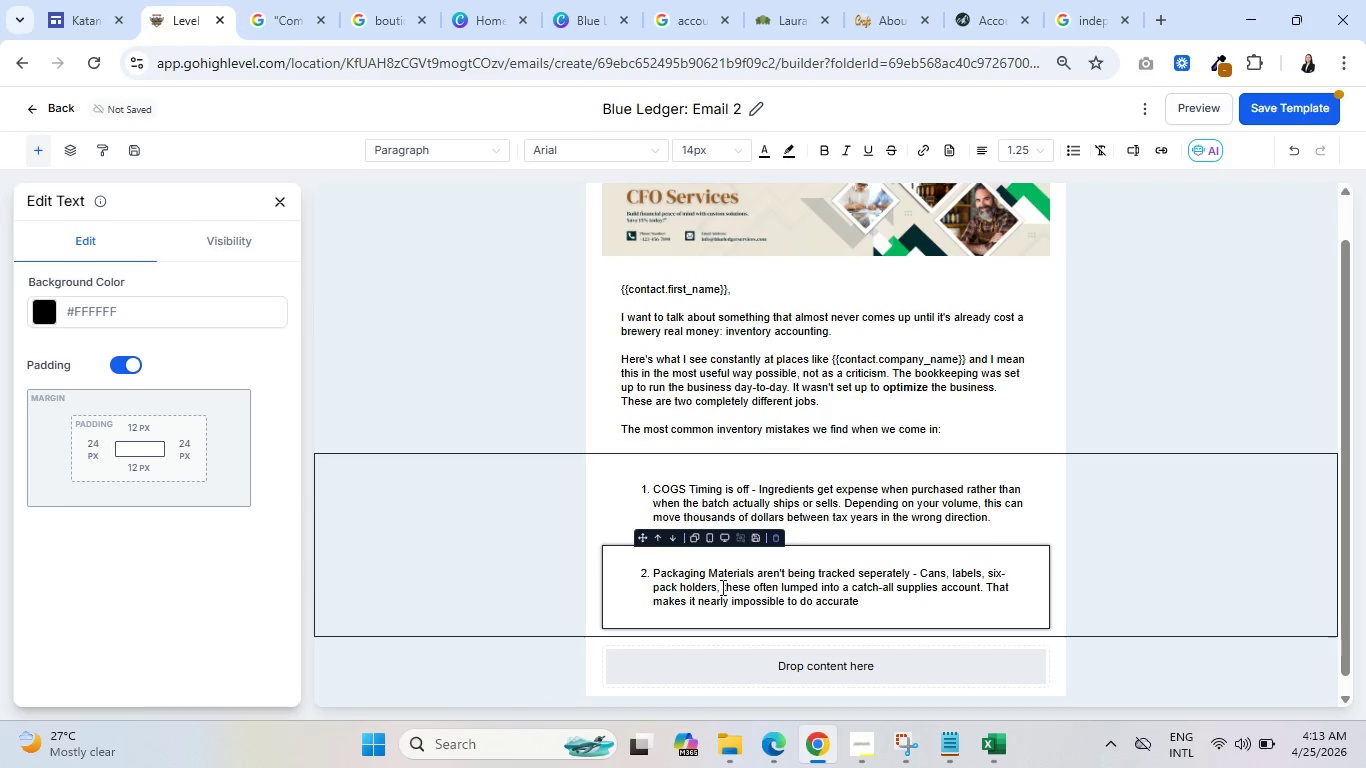 
type( batc )
key(Backspace)
type(h costing )
 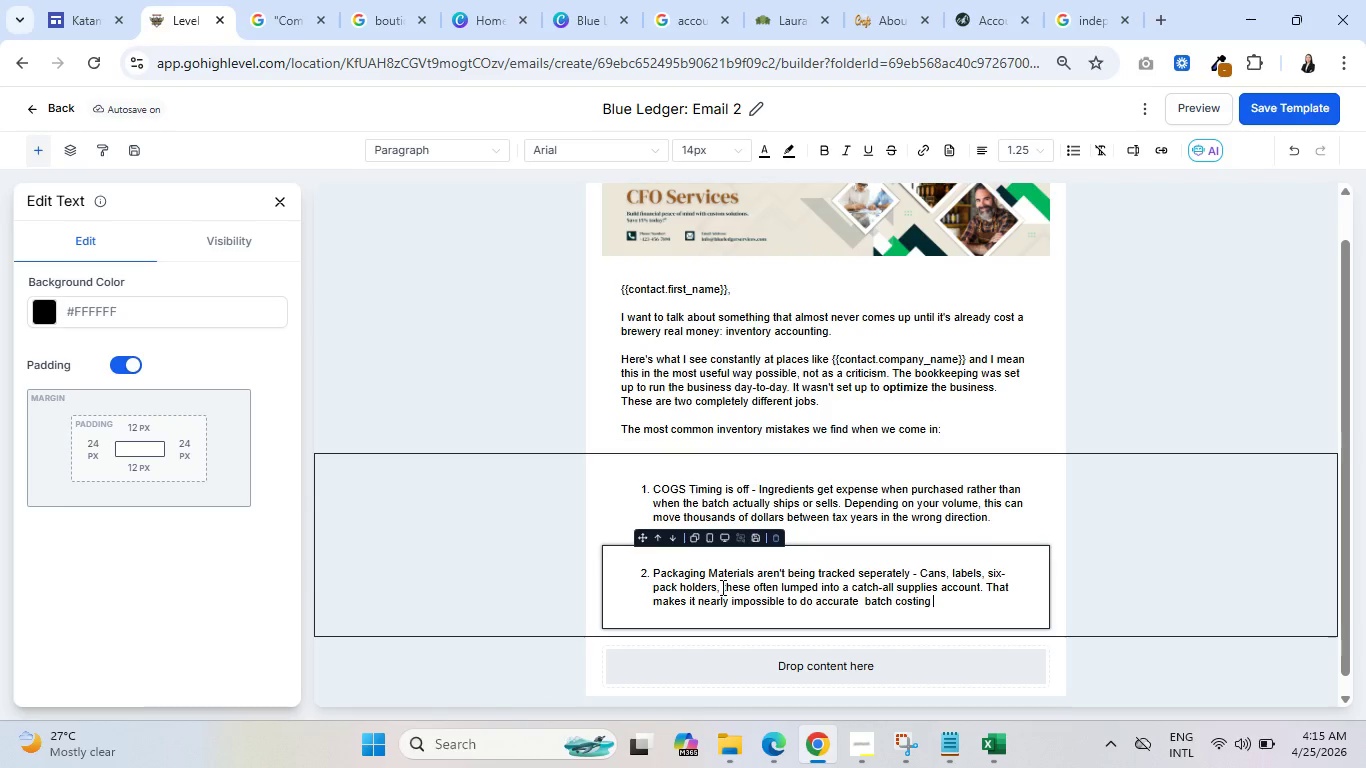 
wait(75.33)
 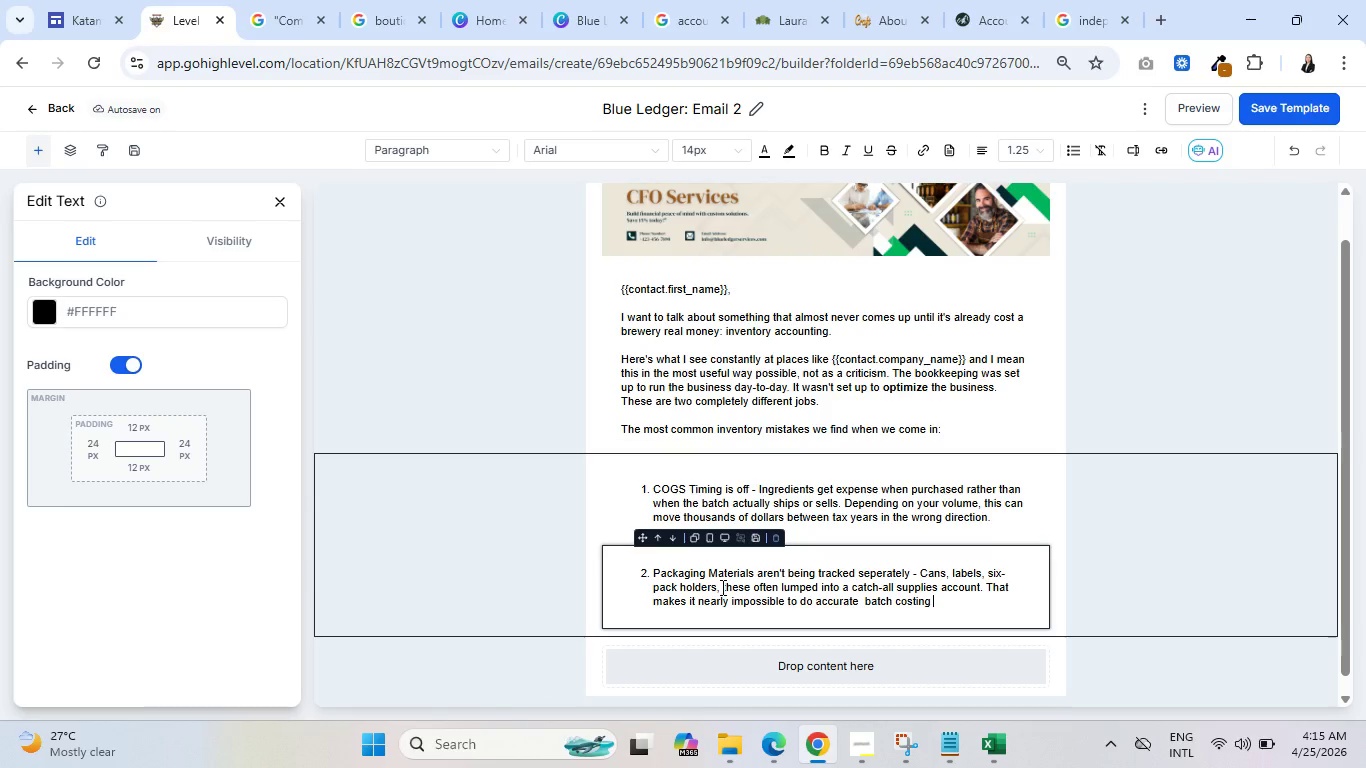 
type(or understand )
 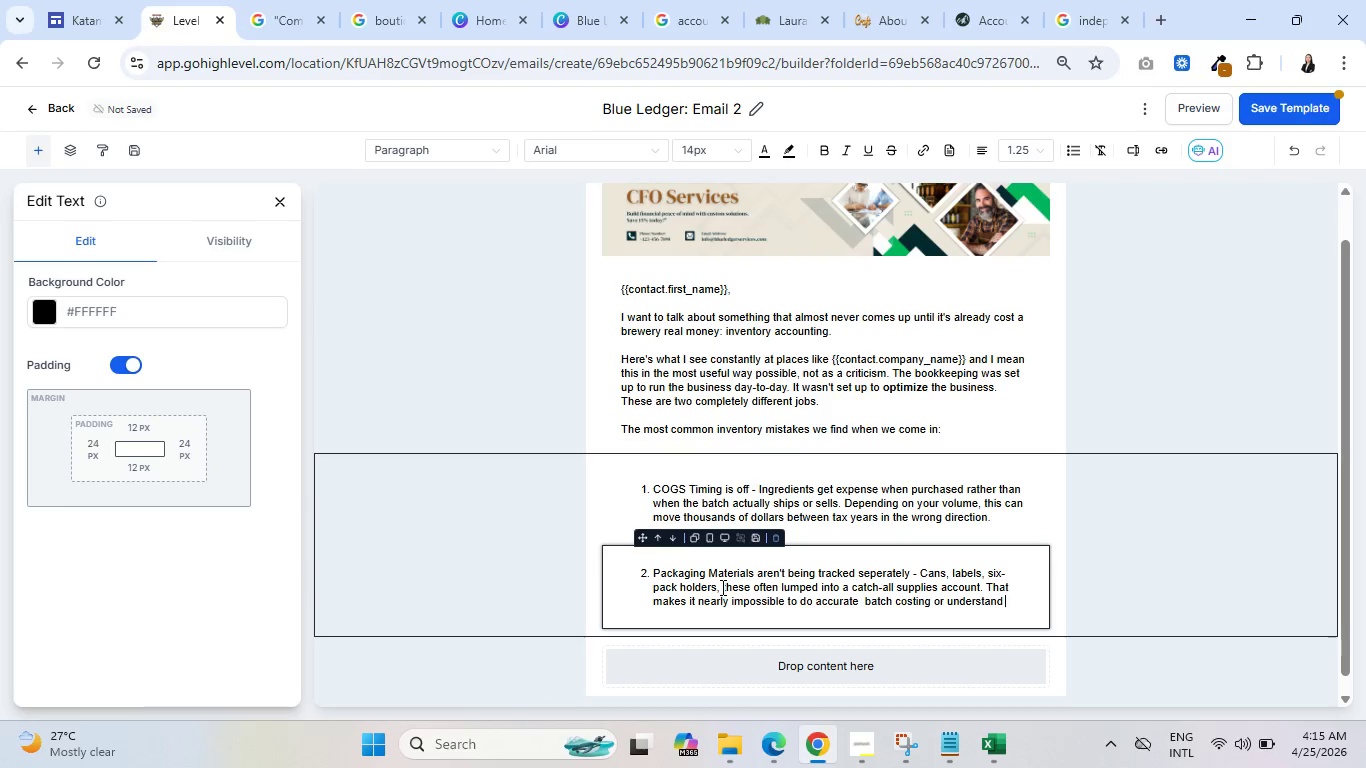 
type(your )
 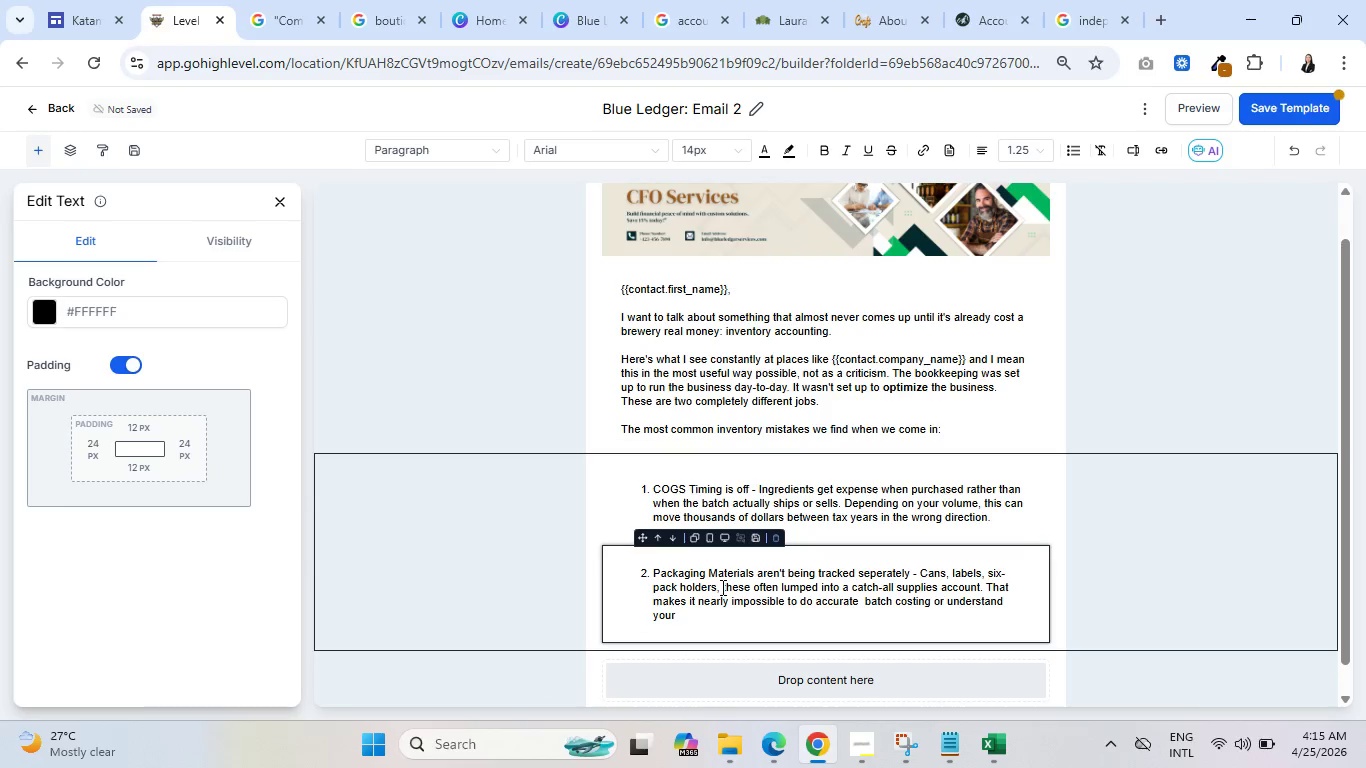 
type(true margin by SKU.)
 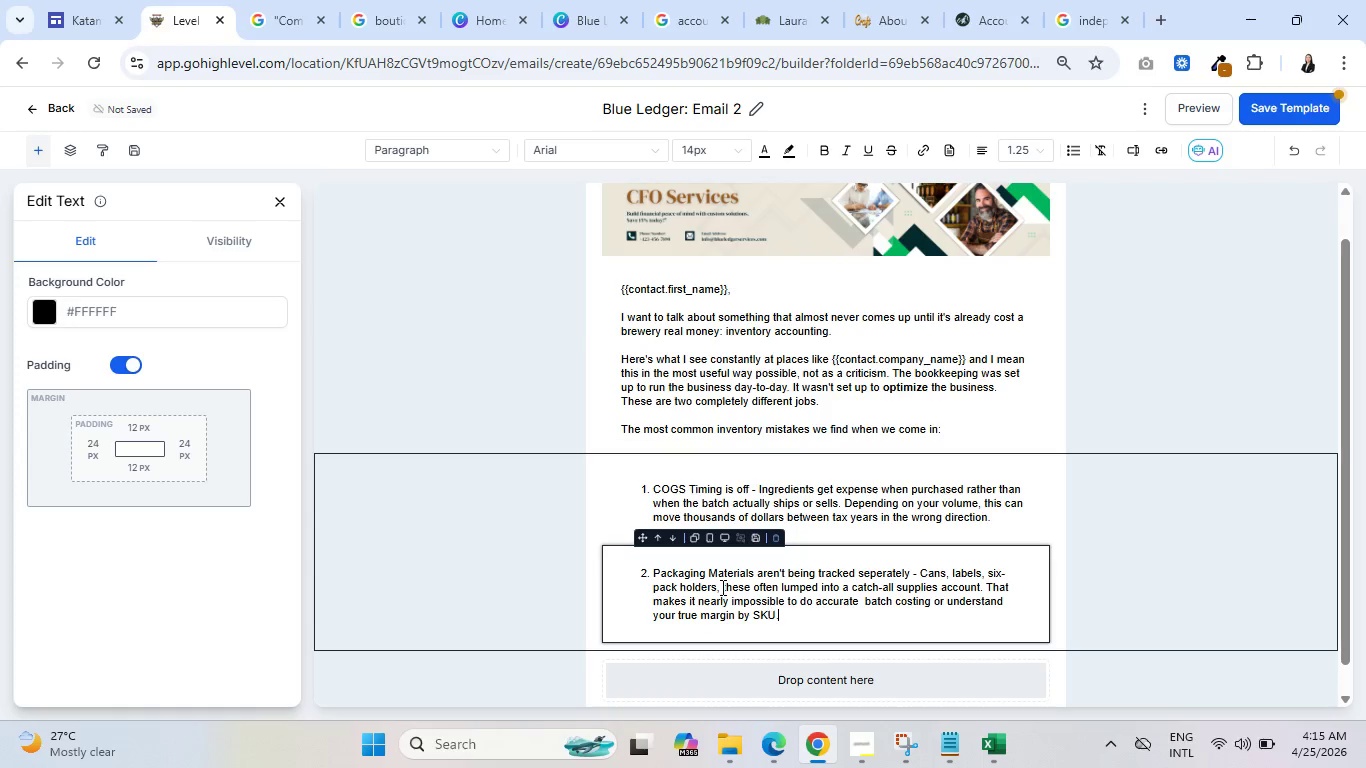 
wait(7.39)
 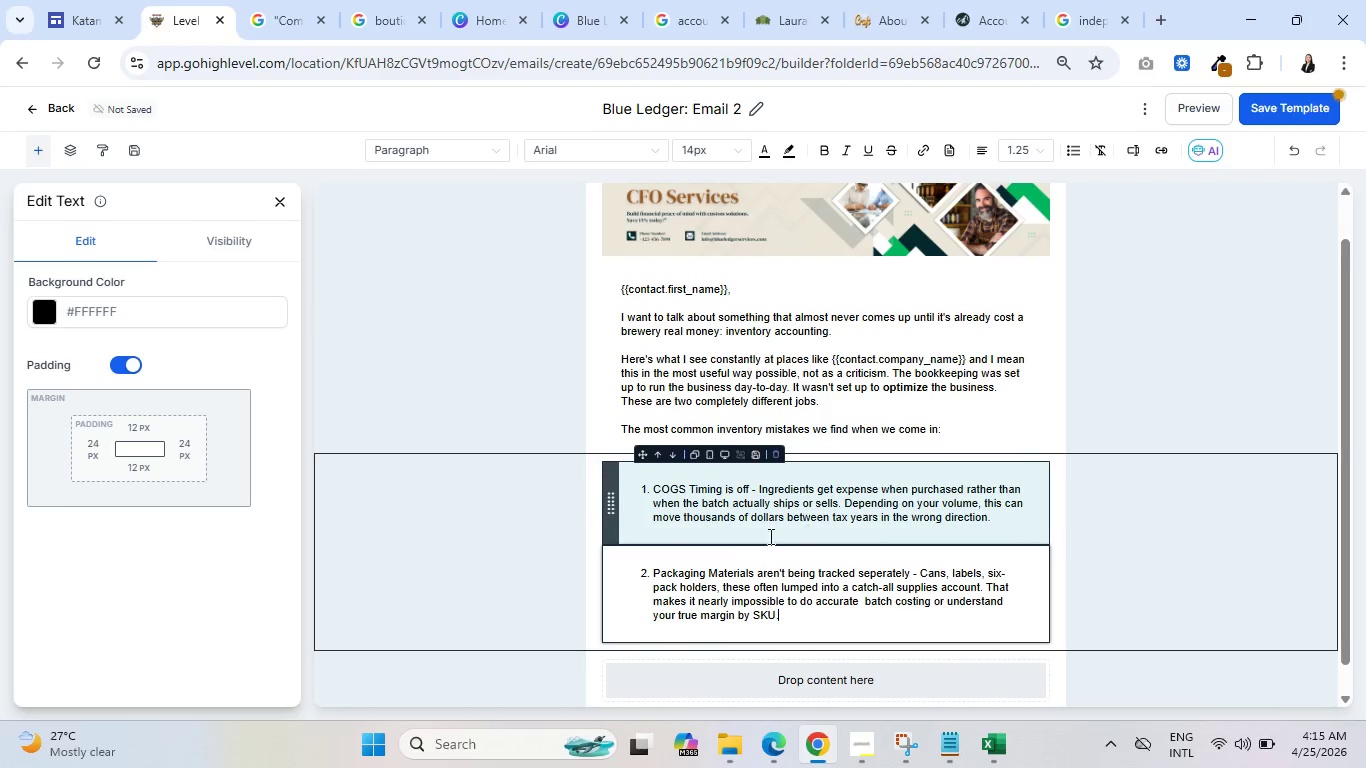 
left_click([282, 203])
 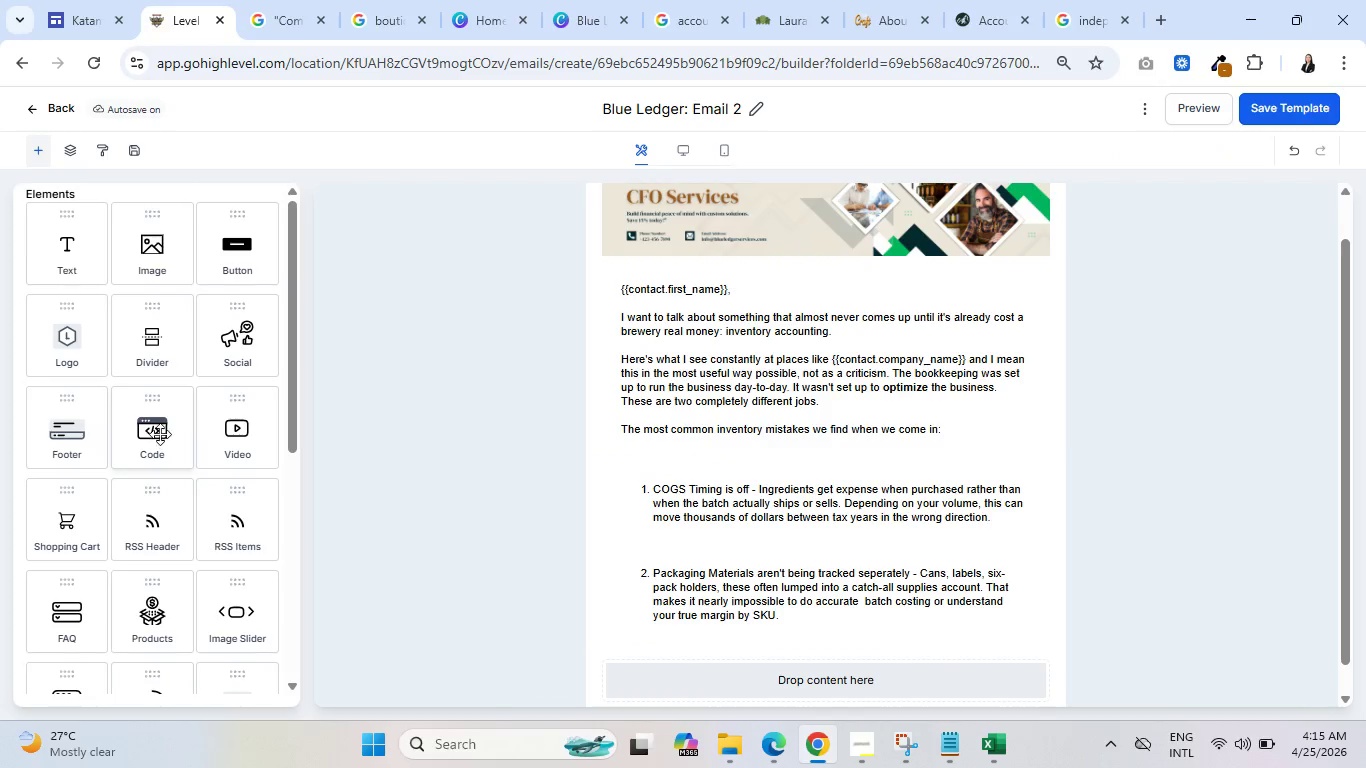 
left_click_drag(start_coordinate=[72, 248], to_coordinate=[794, 621])
 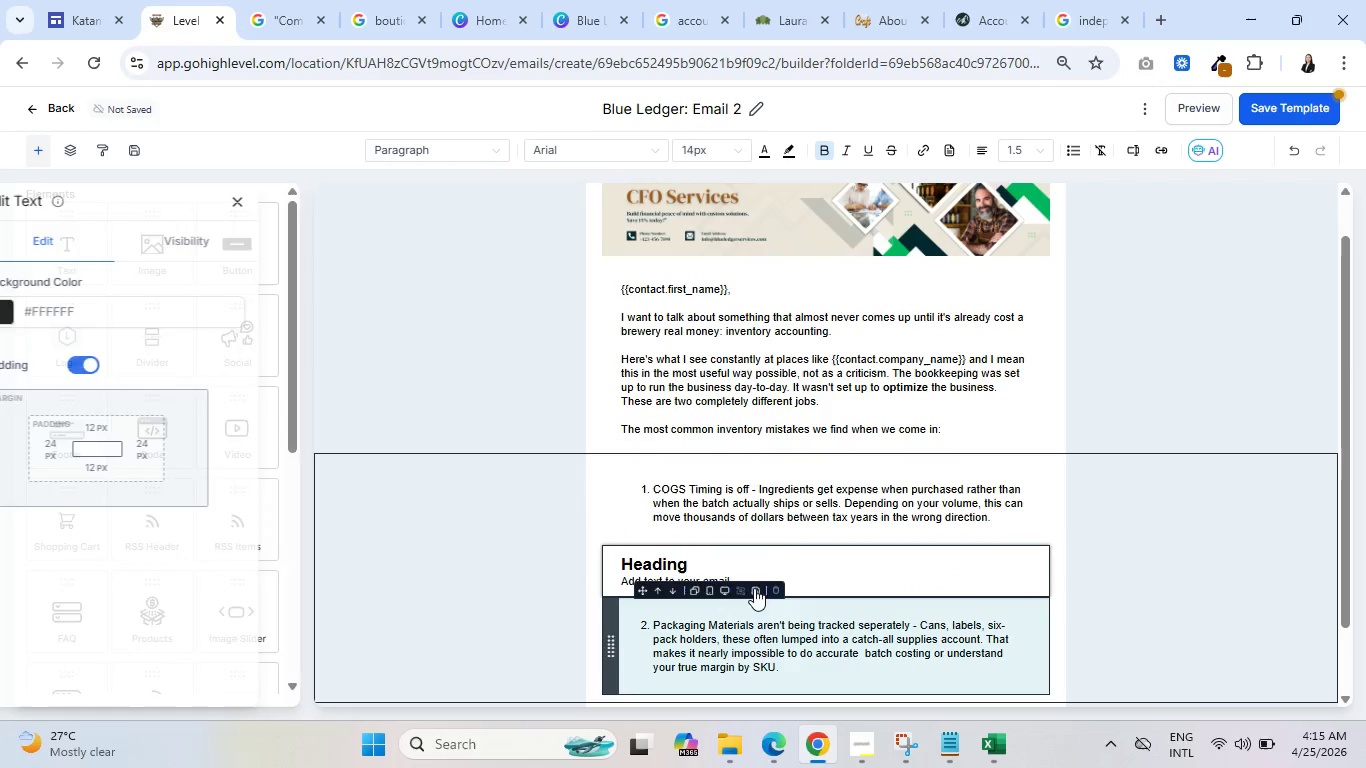 
scroll: coordinate [753, 530], scroll_direction: down, amount: 2.0
 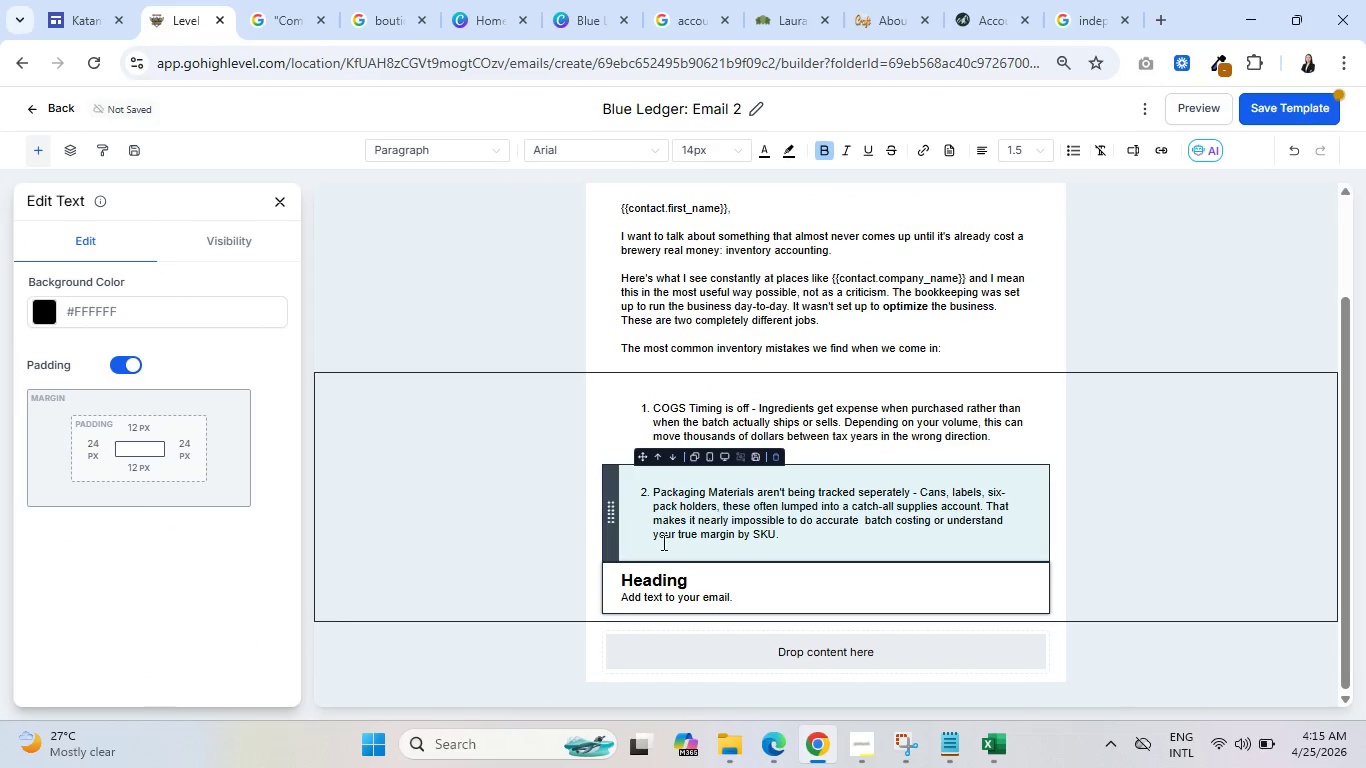 
double_click([675, 583])
 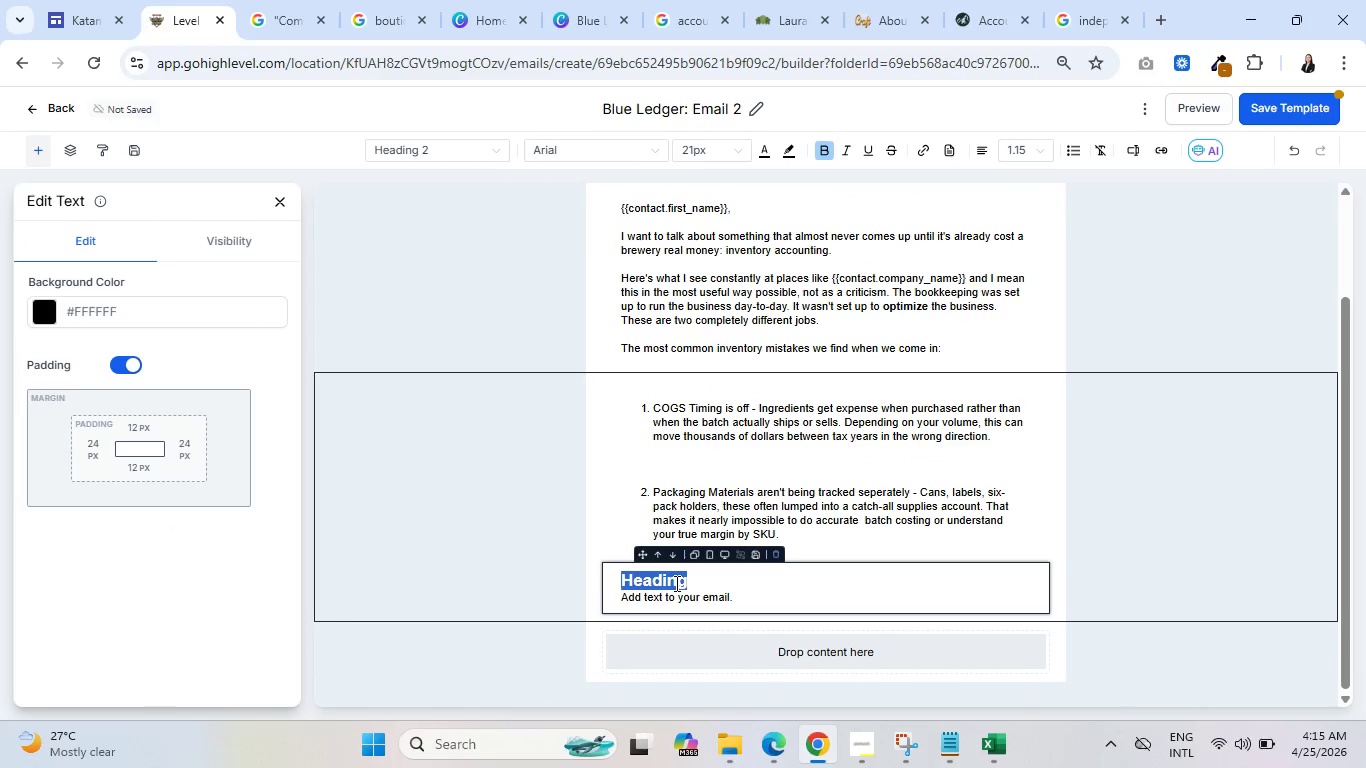 
triple_click([675, 583])
 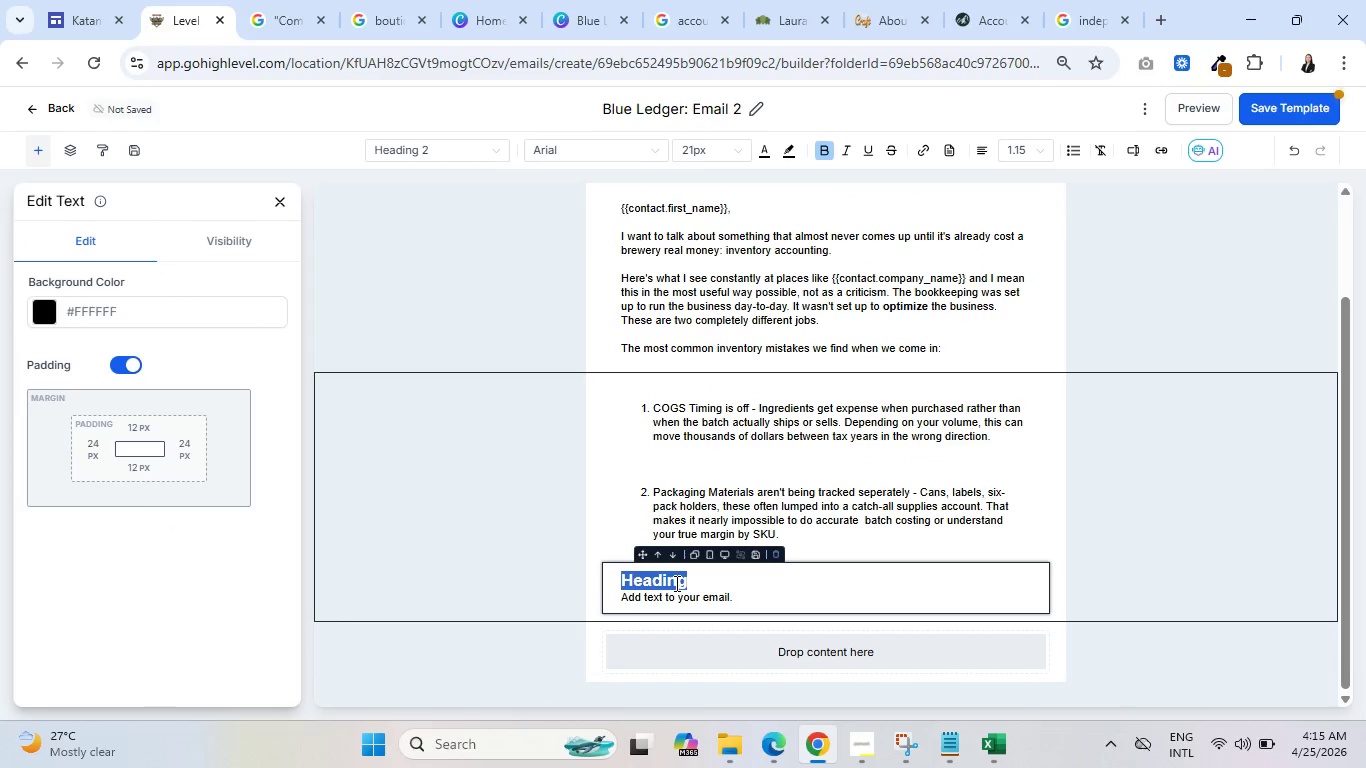 
key(Backspace)
 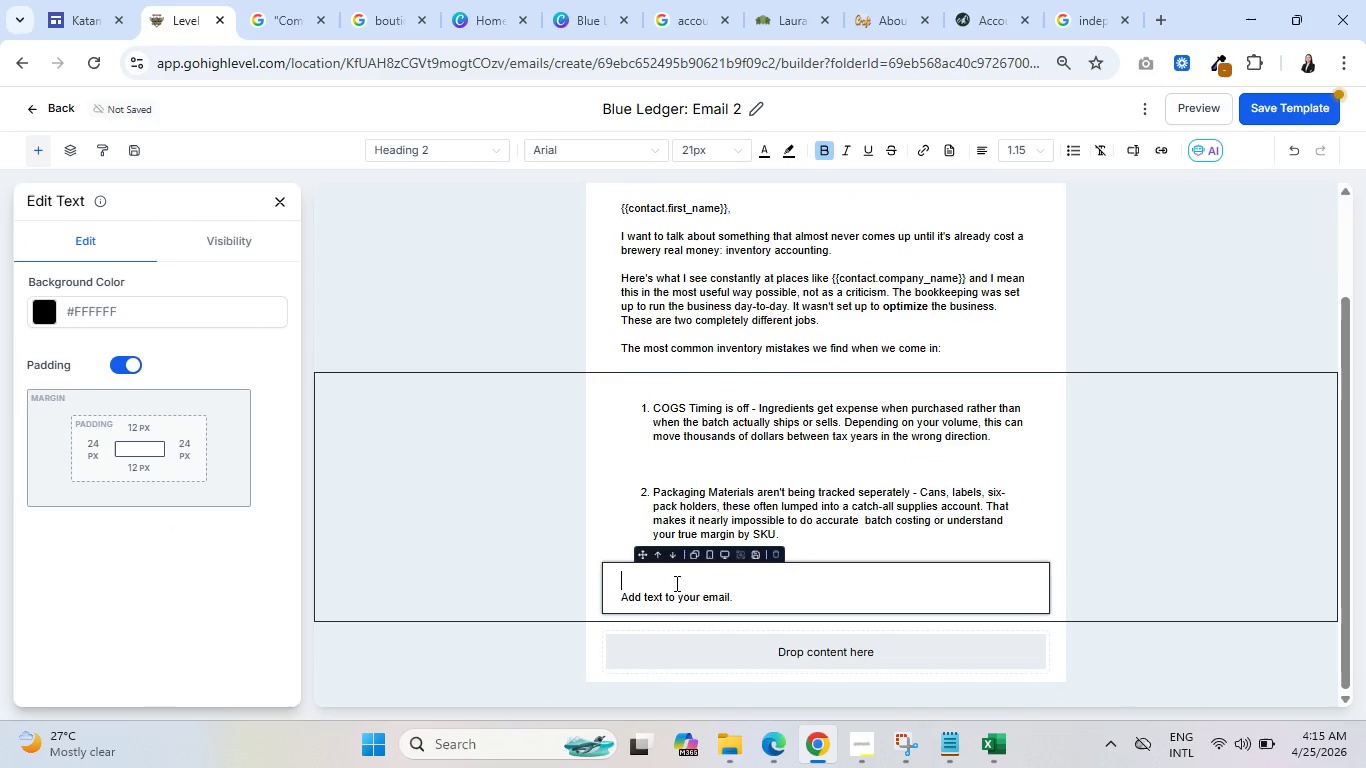 
key(Delete)
 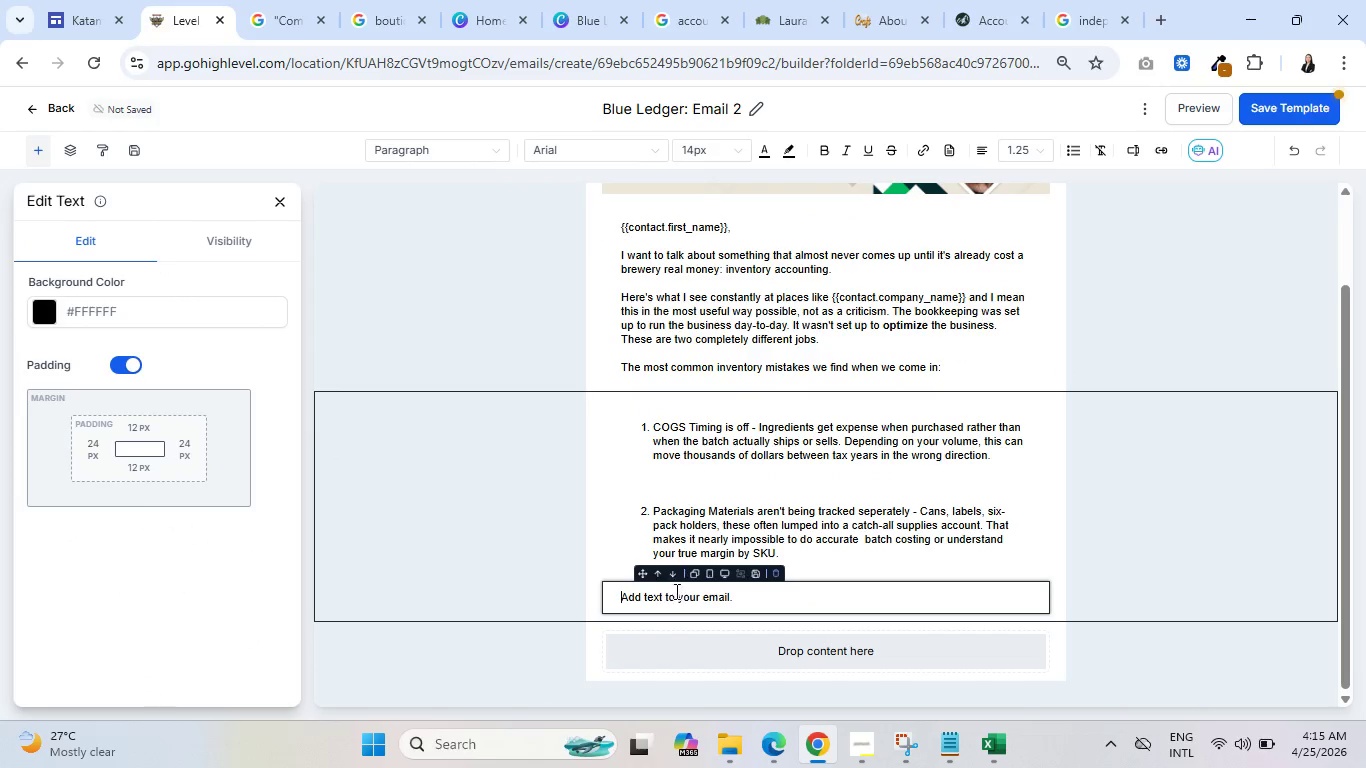 
double_click([677, 598])
 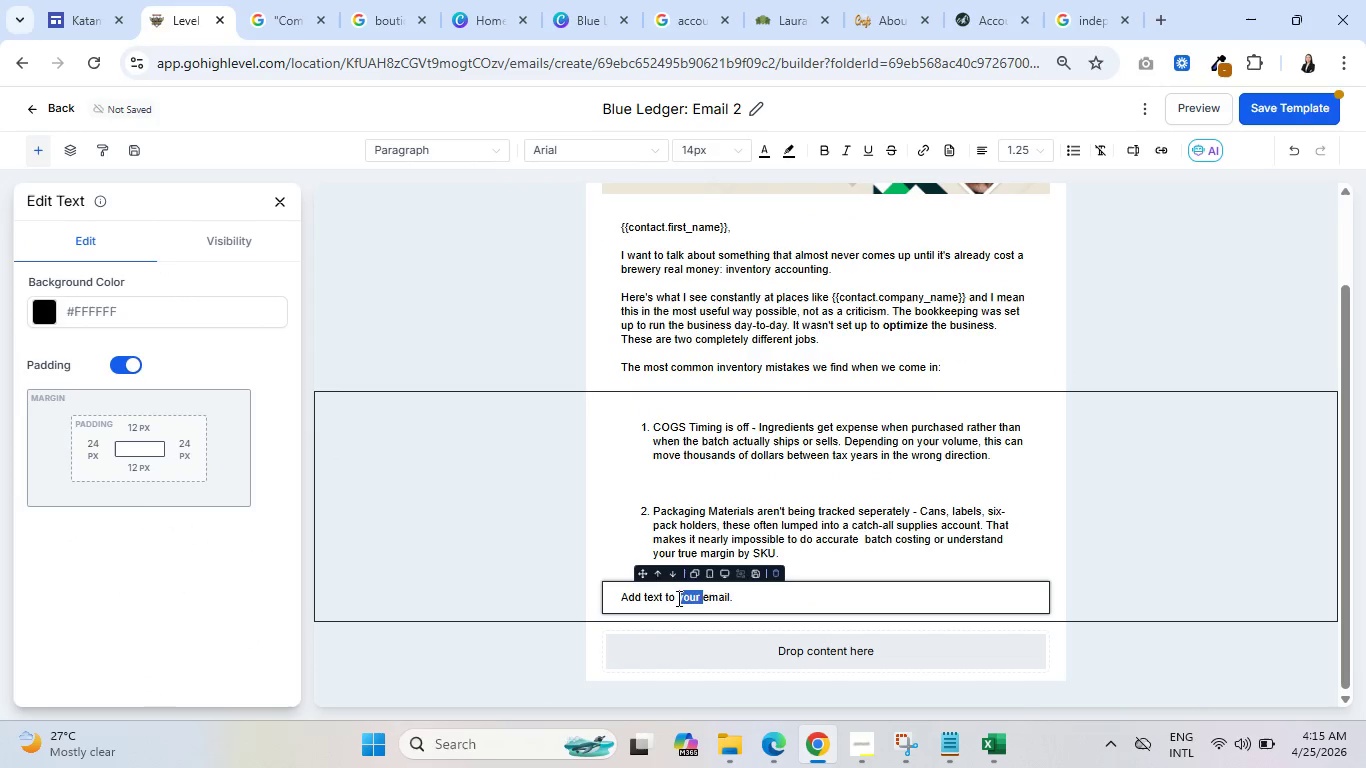 
triple_click([677, 598])
 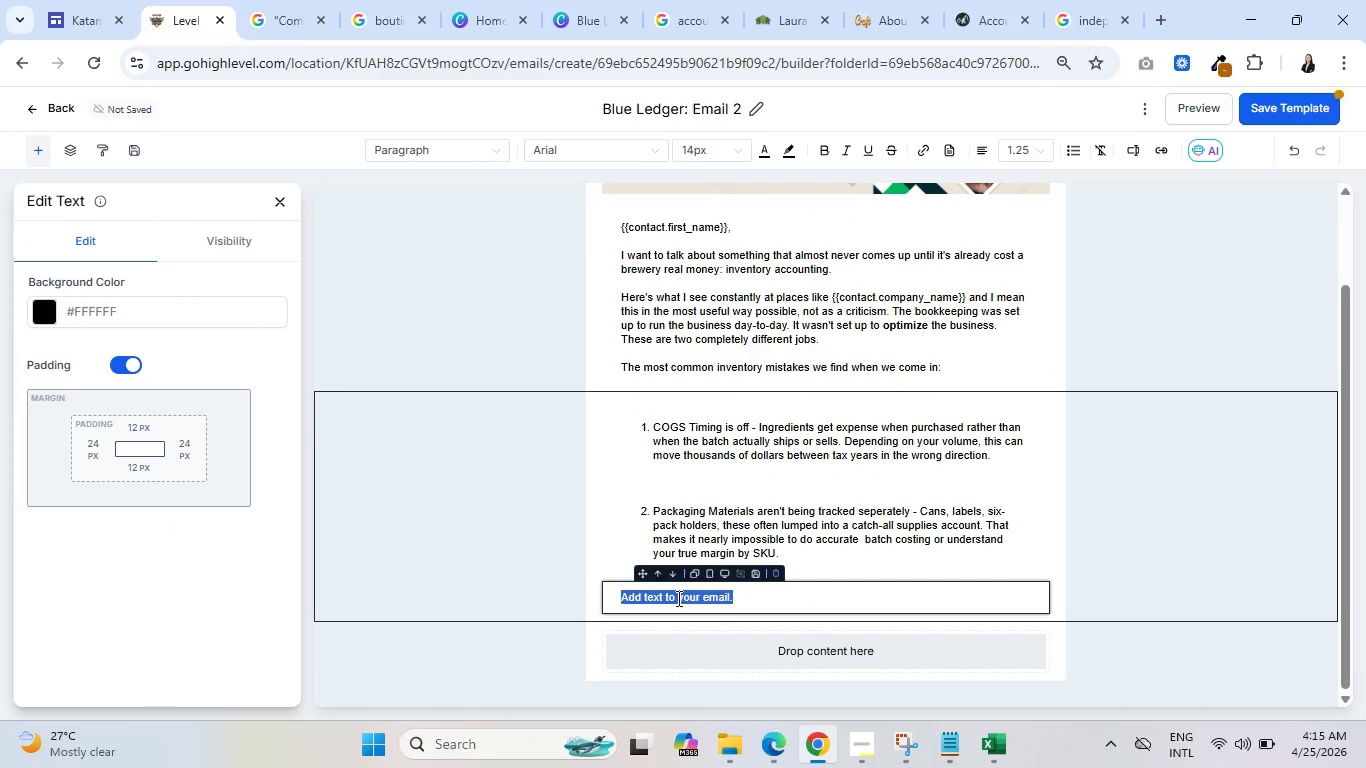 
key(Backspace)
 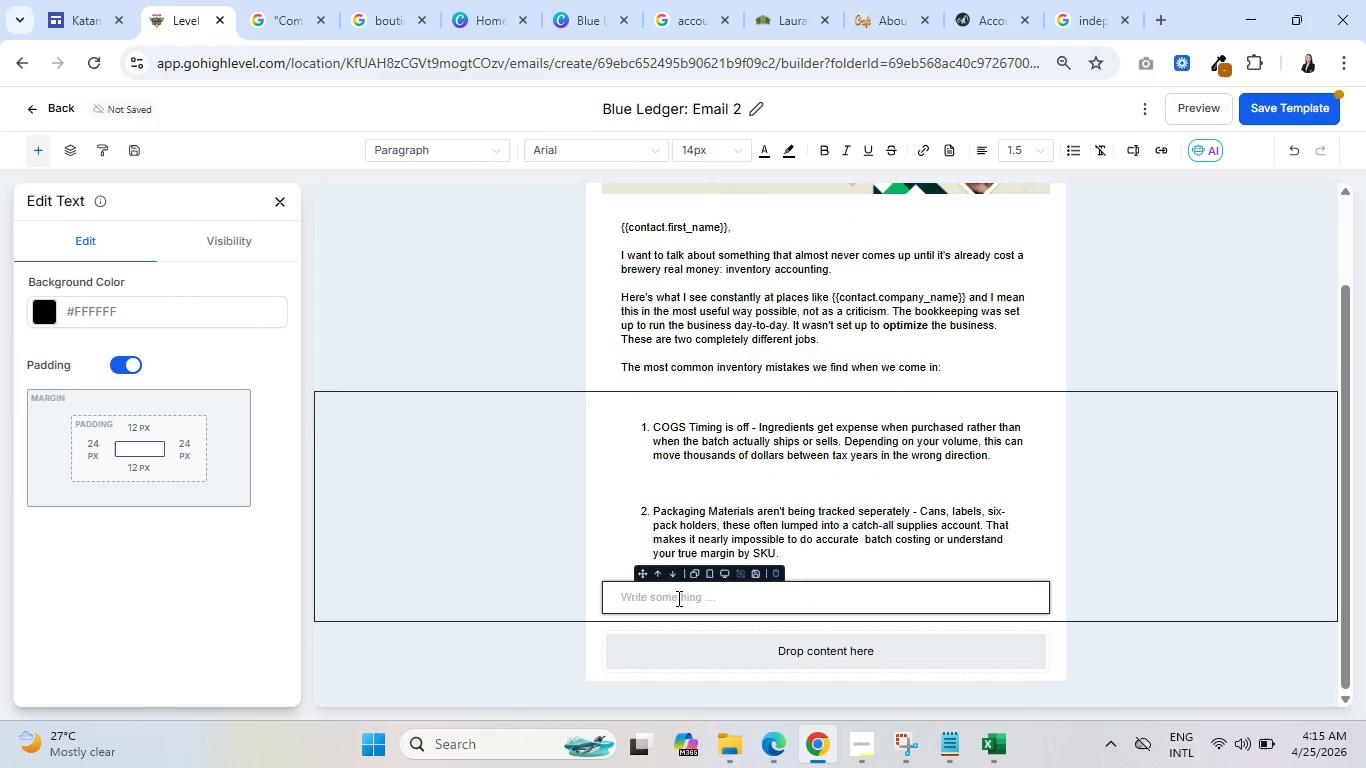 
key(3)
 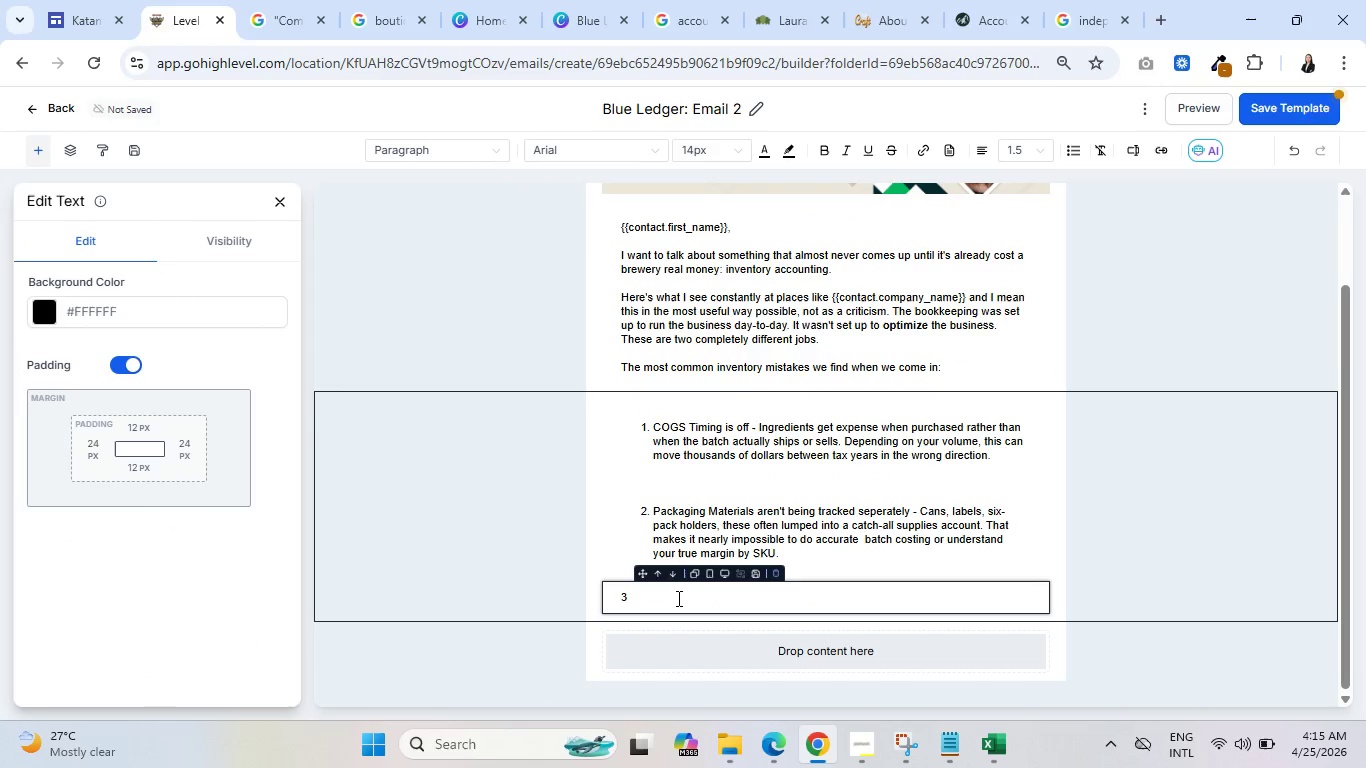 
key(Period)
 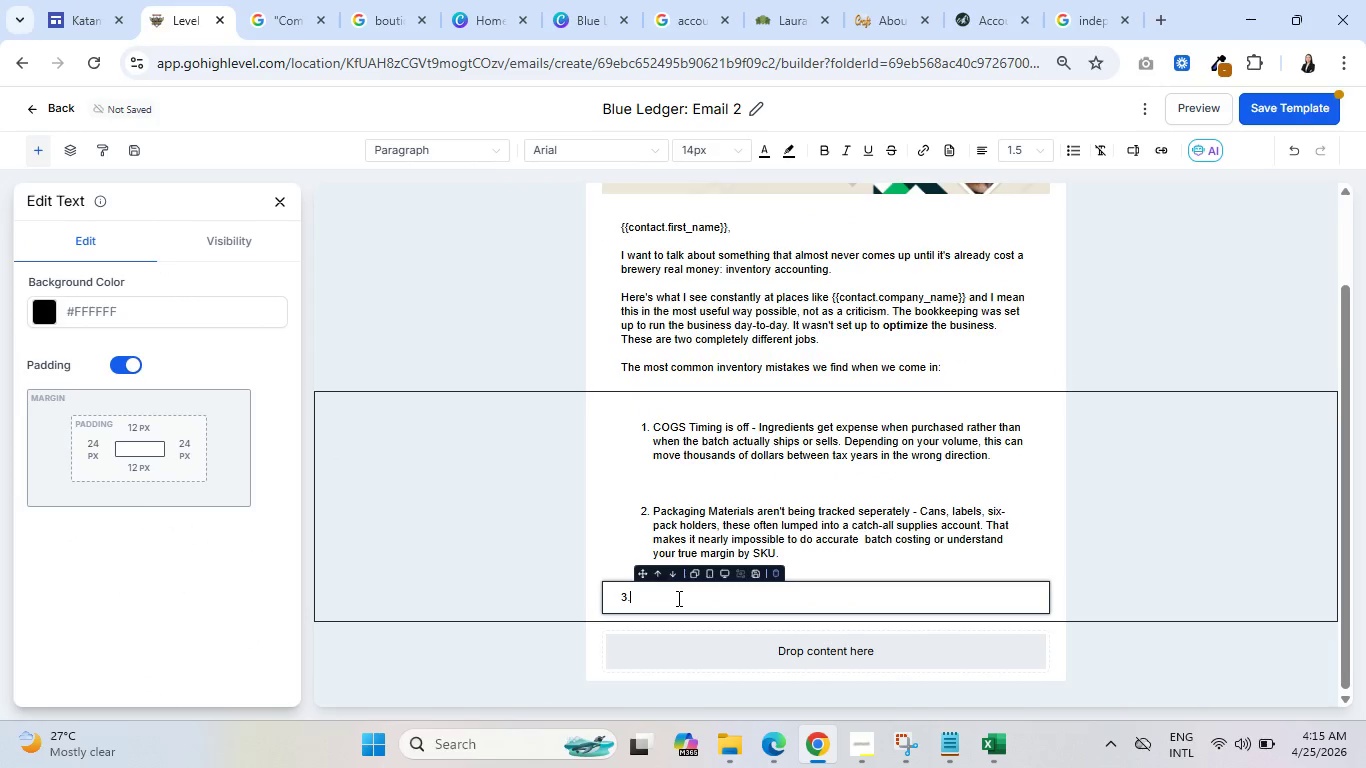 
key(Space)
 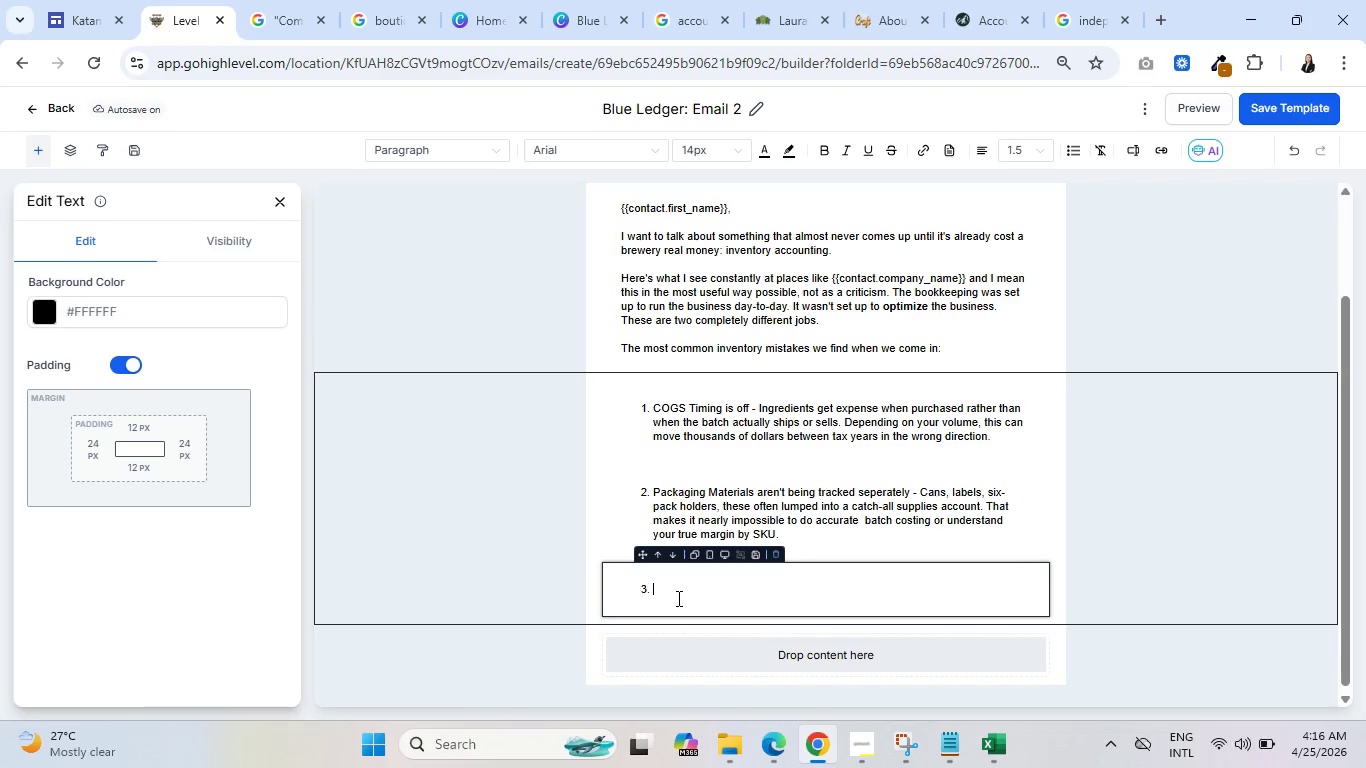 
wait(58.56)
 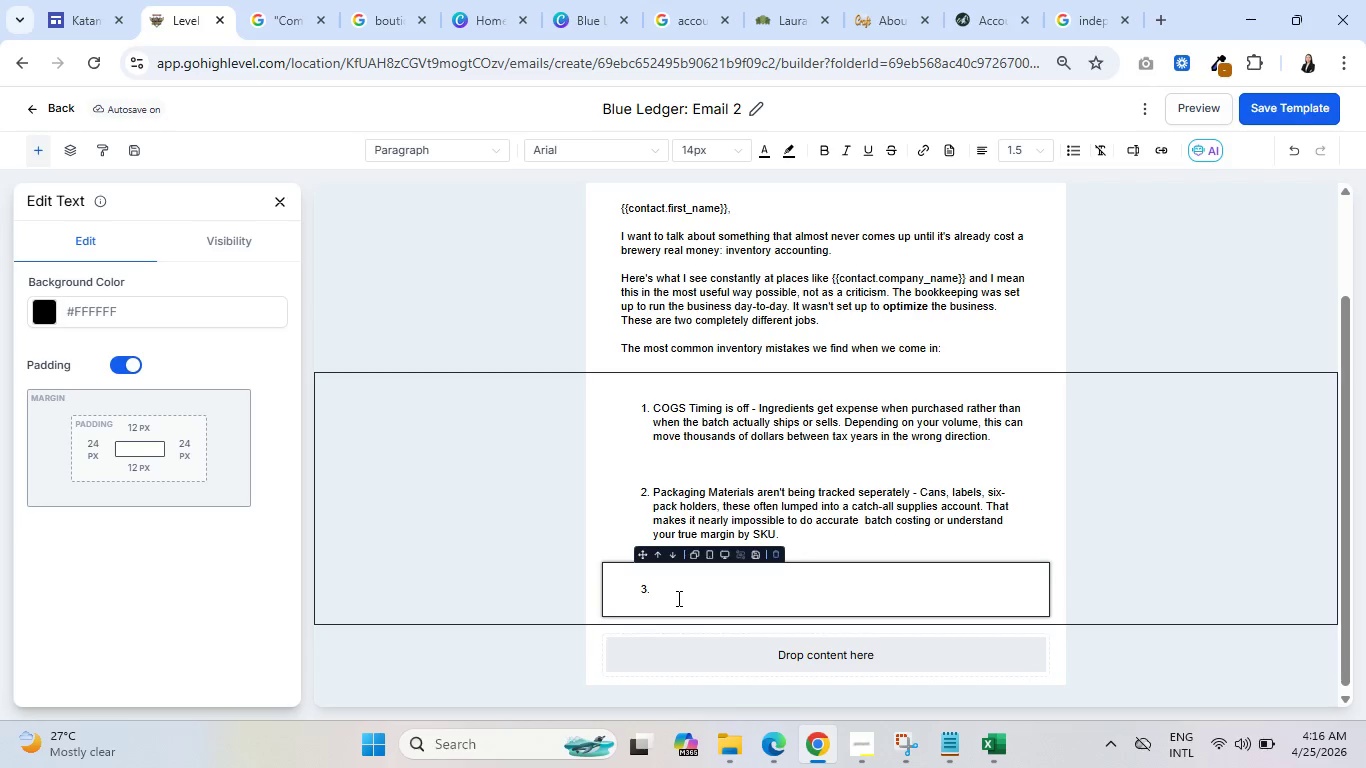 
type(FG ()
 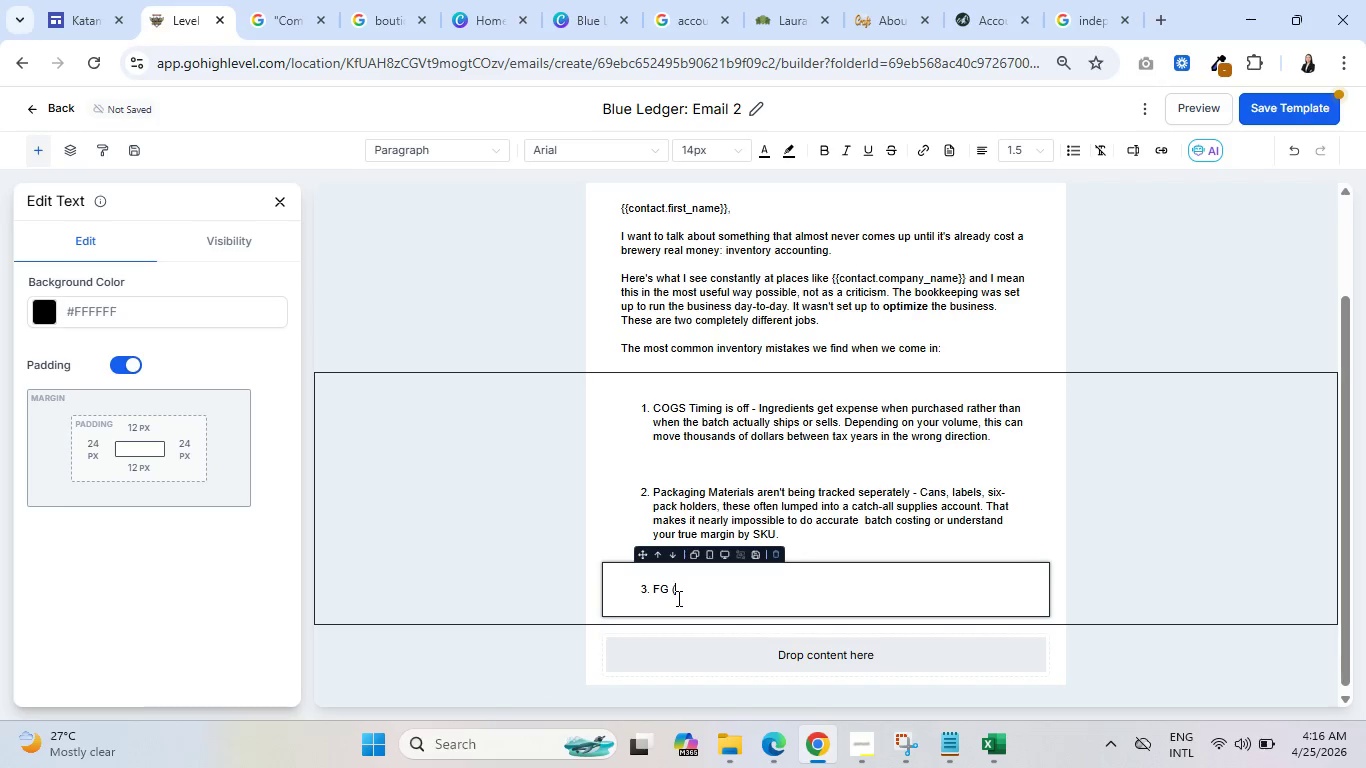 
type(Fini)
key(Backspace)
key(Backspace)
key(Backspace)
key(Backspace)
type(finished goods) inventory isn't reconciled monthly.)
key(Backspace)
type( - )
 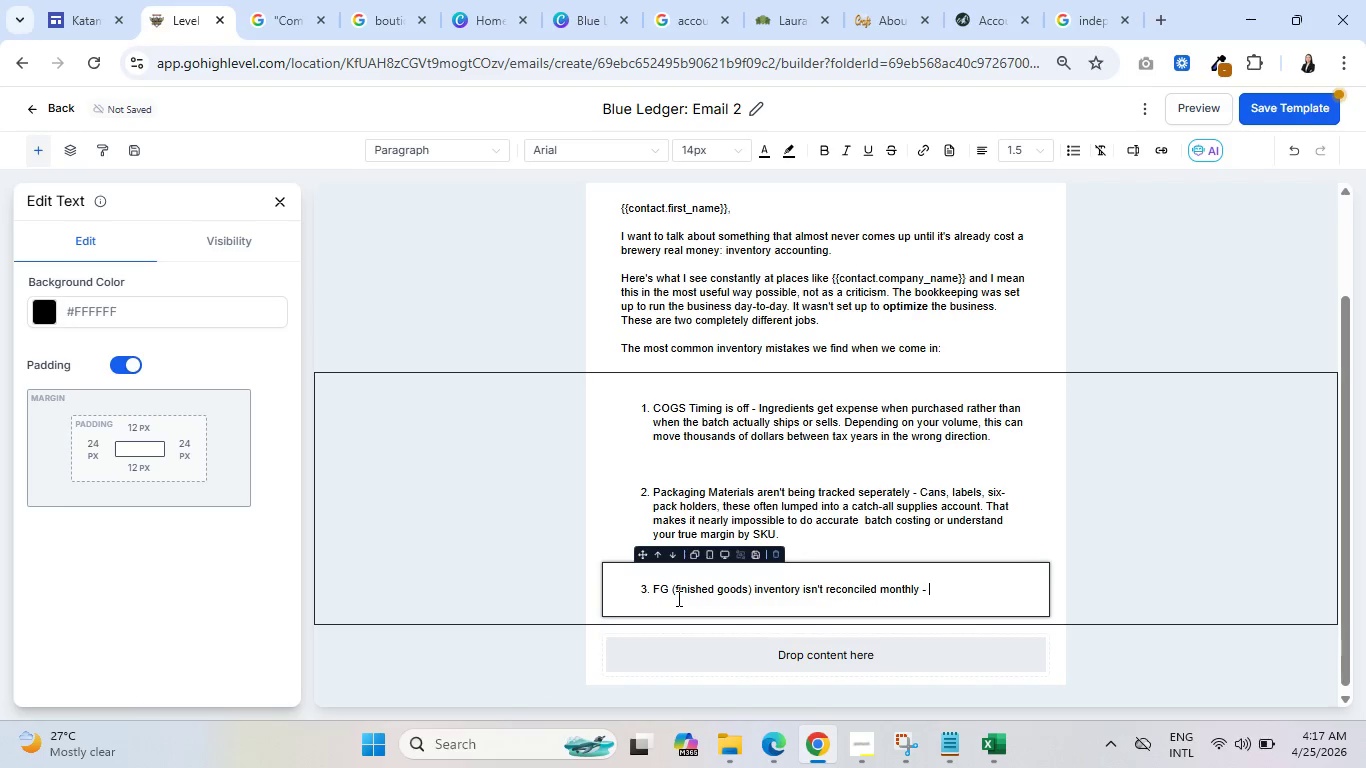 
wait(74.74)
 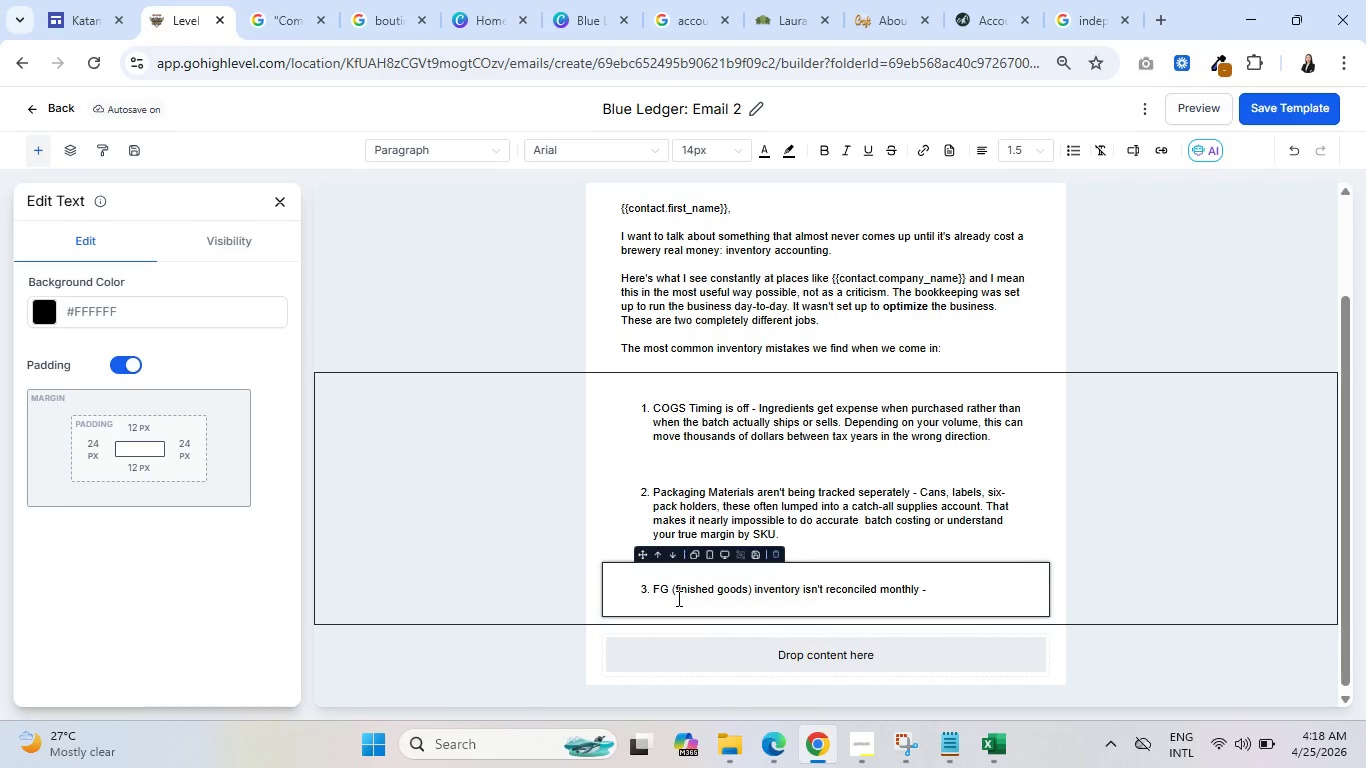 
type(When the play)
key(Backspace)
key(Backspace)
key(Backspace)
type(hysical count )
 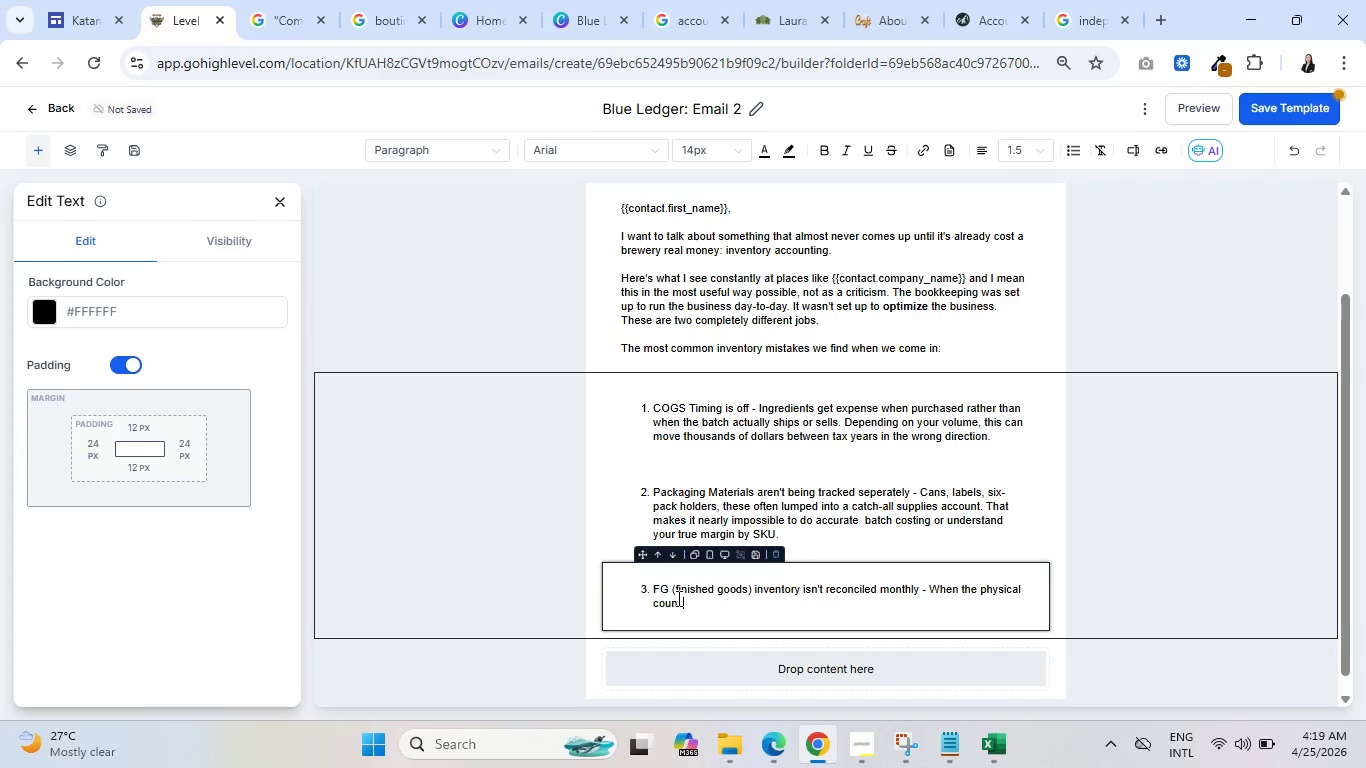 
type(and the)
 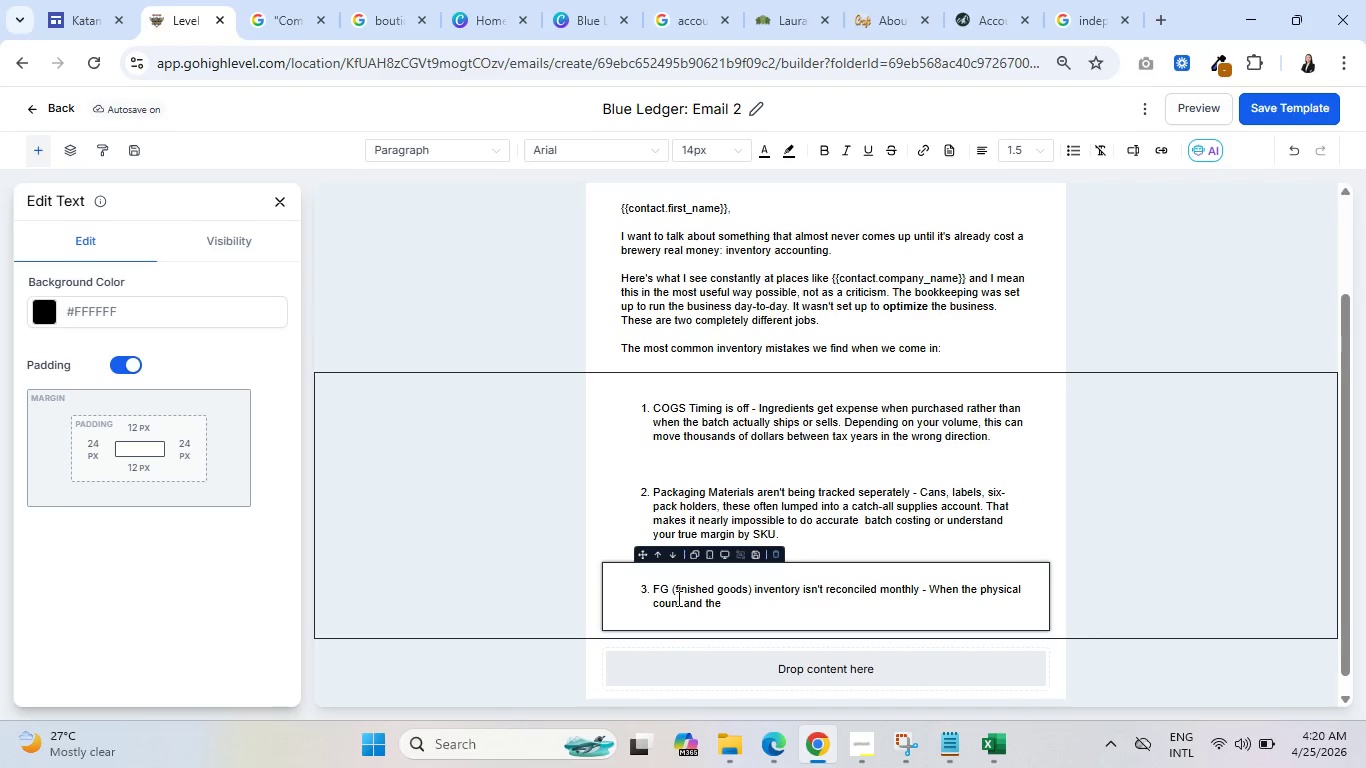 
wait(55.33)
 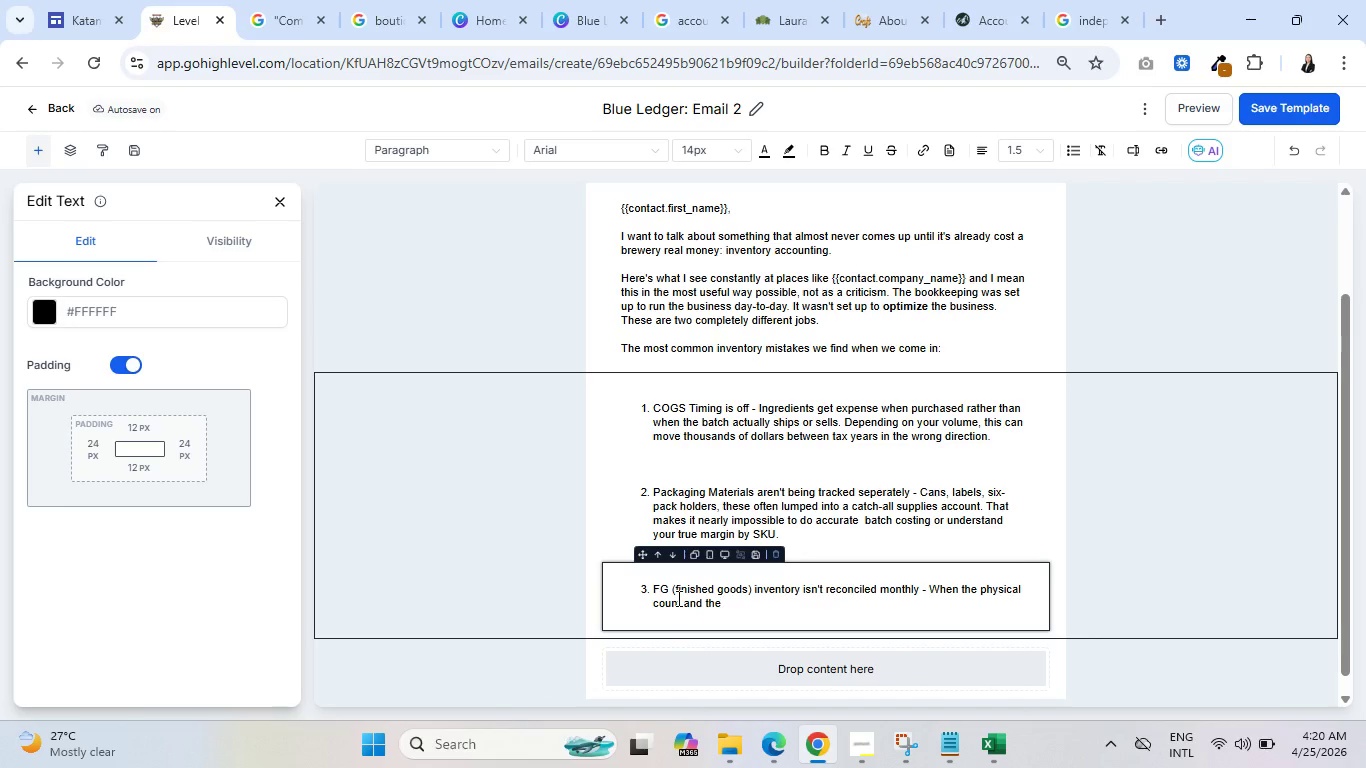 
type( bok)
key(Backspace)
type(oks )
 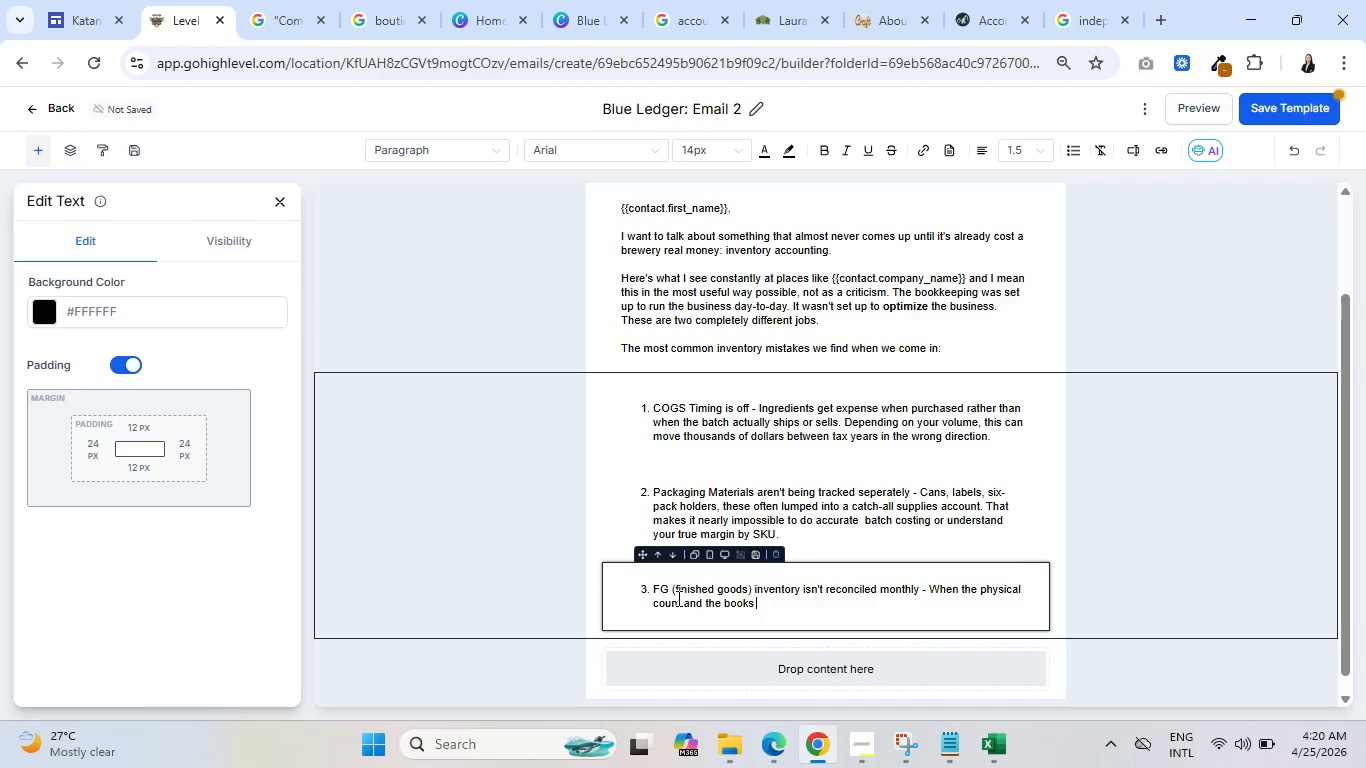 
type(diverge)
 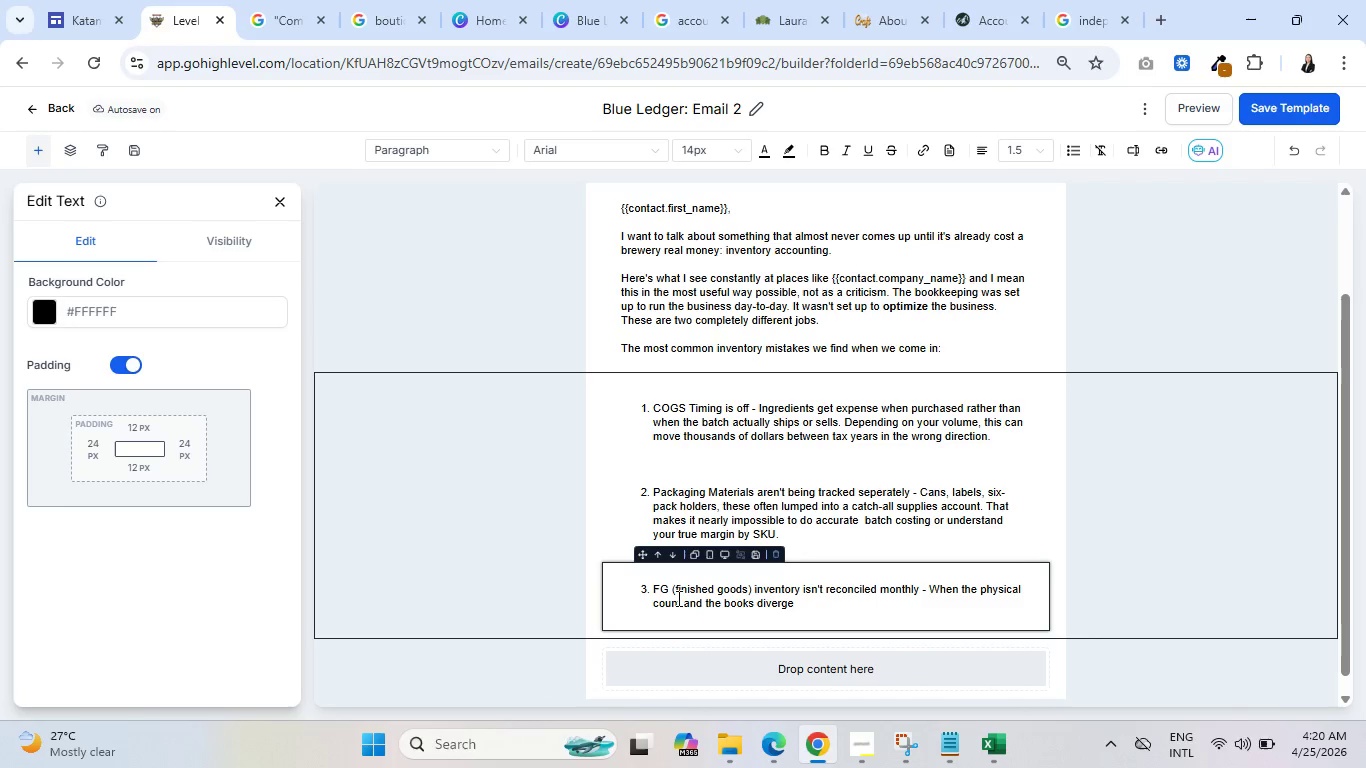 
wait(22.89)
 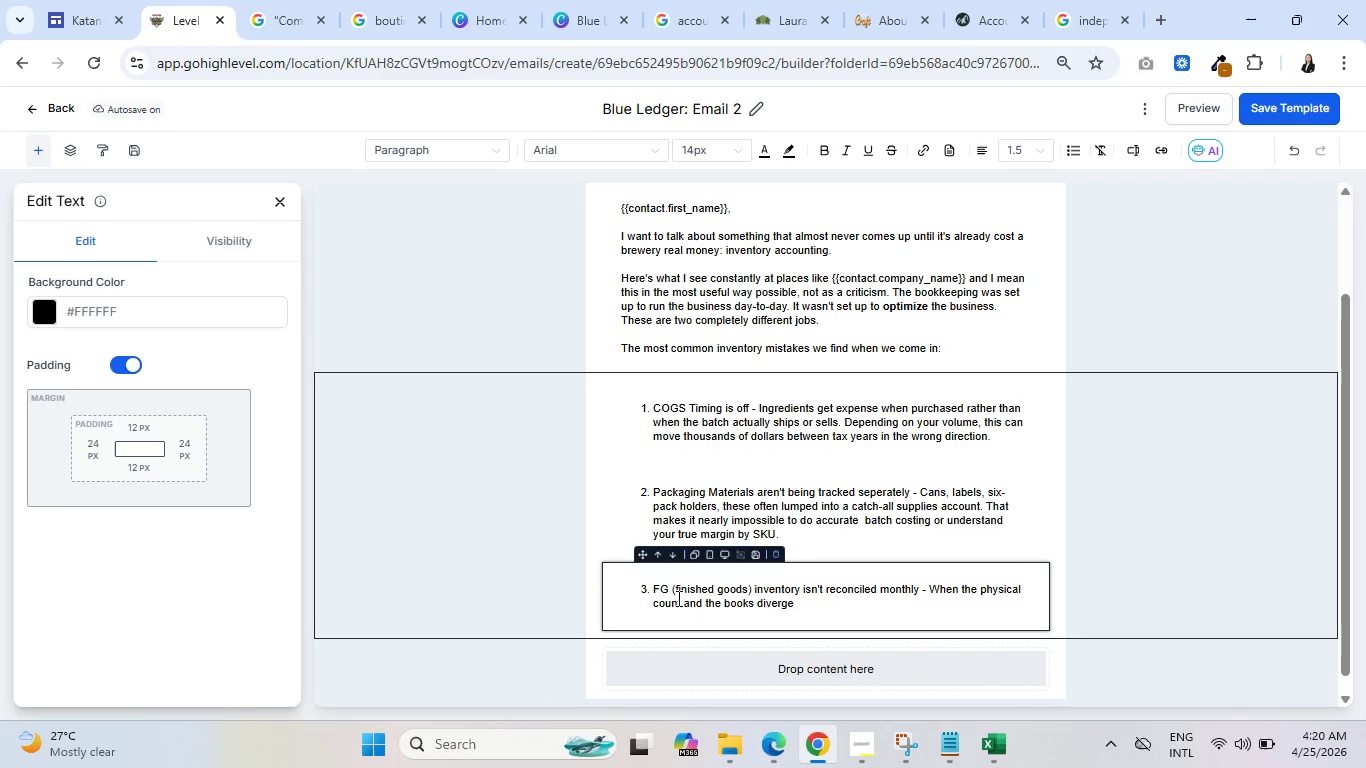 
type(, it creates )
 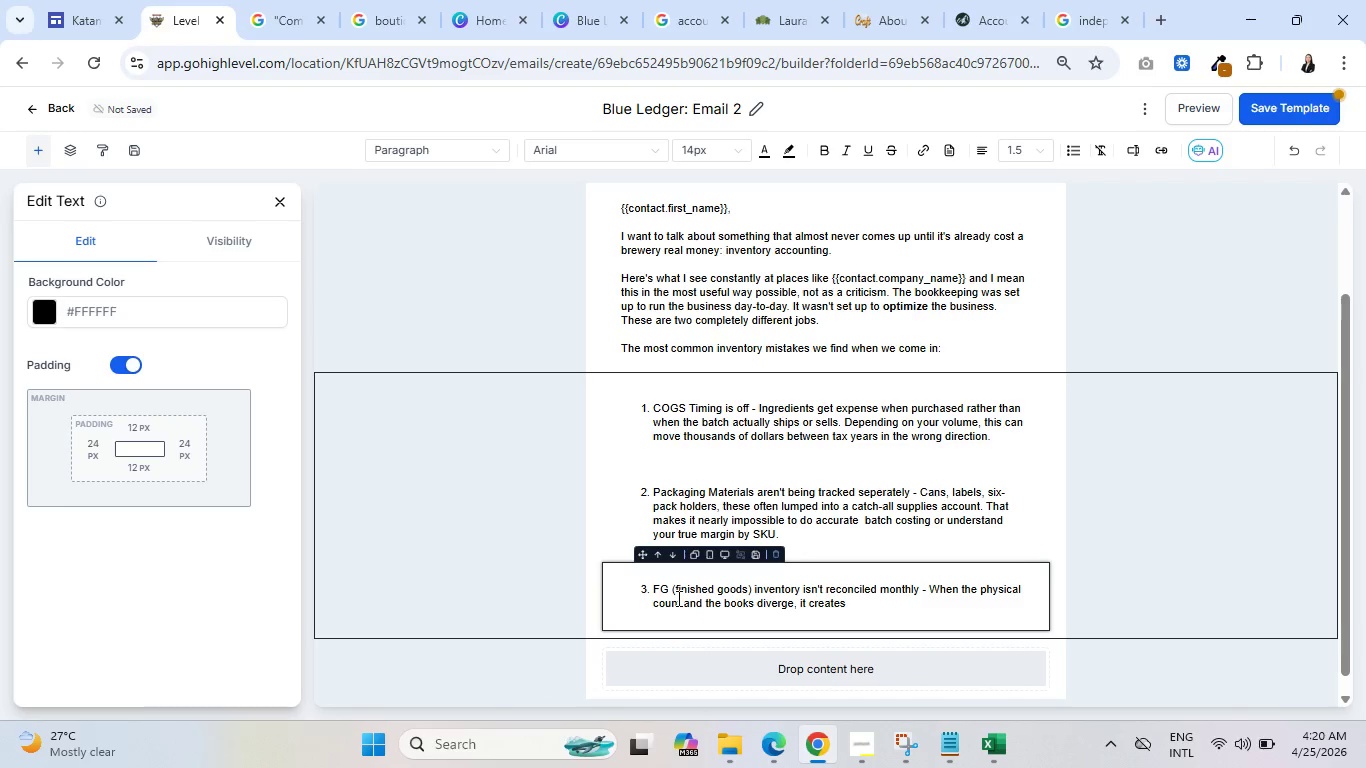 
wait(5.47)
 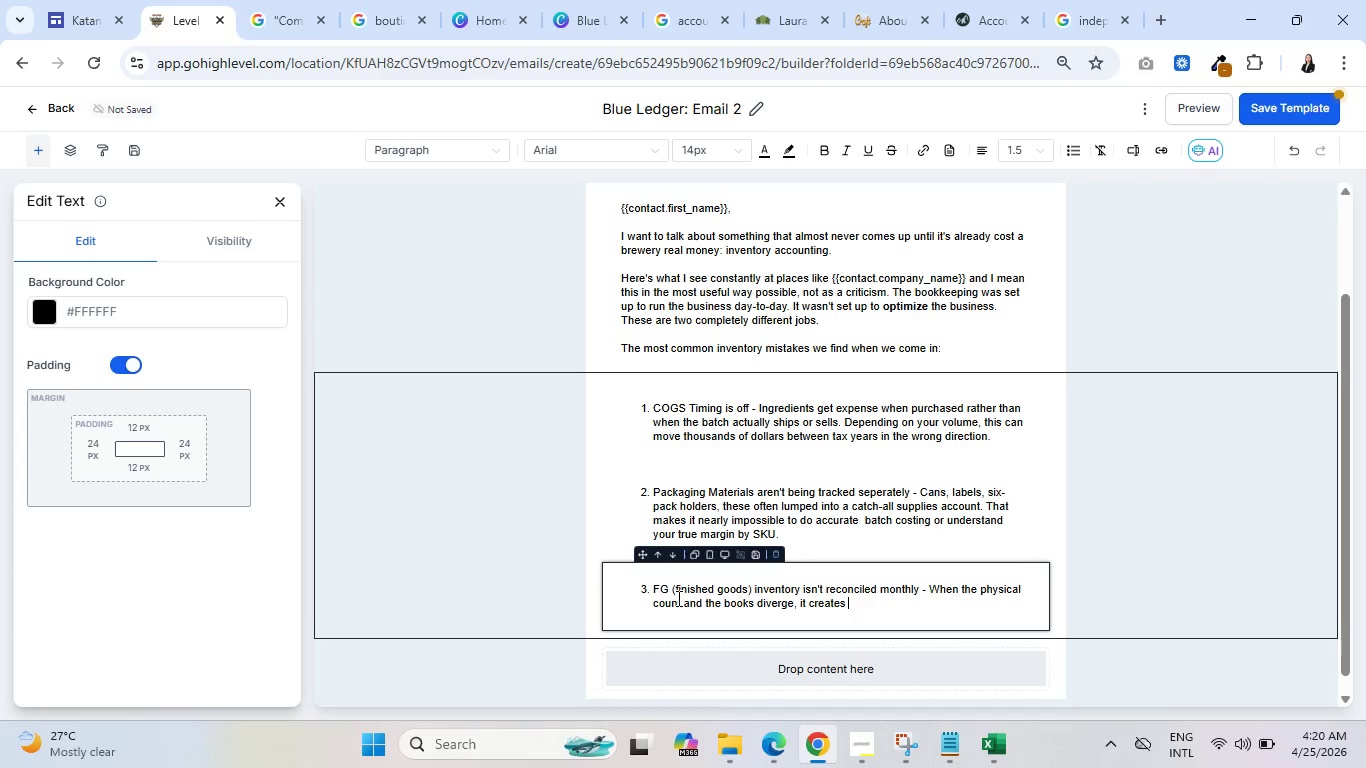 
type(phantom)
 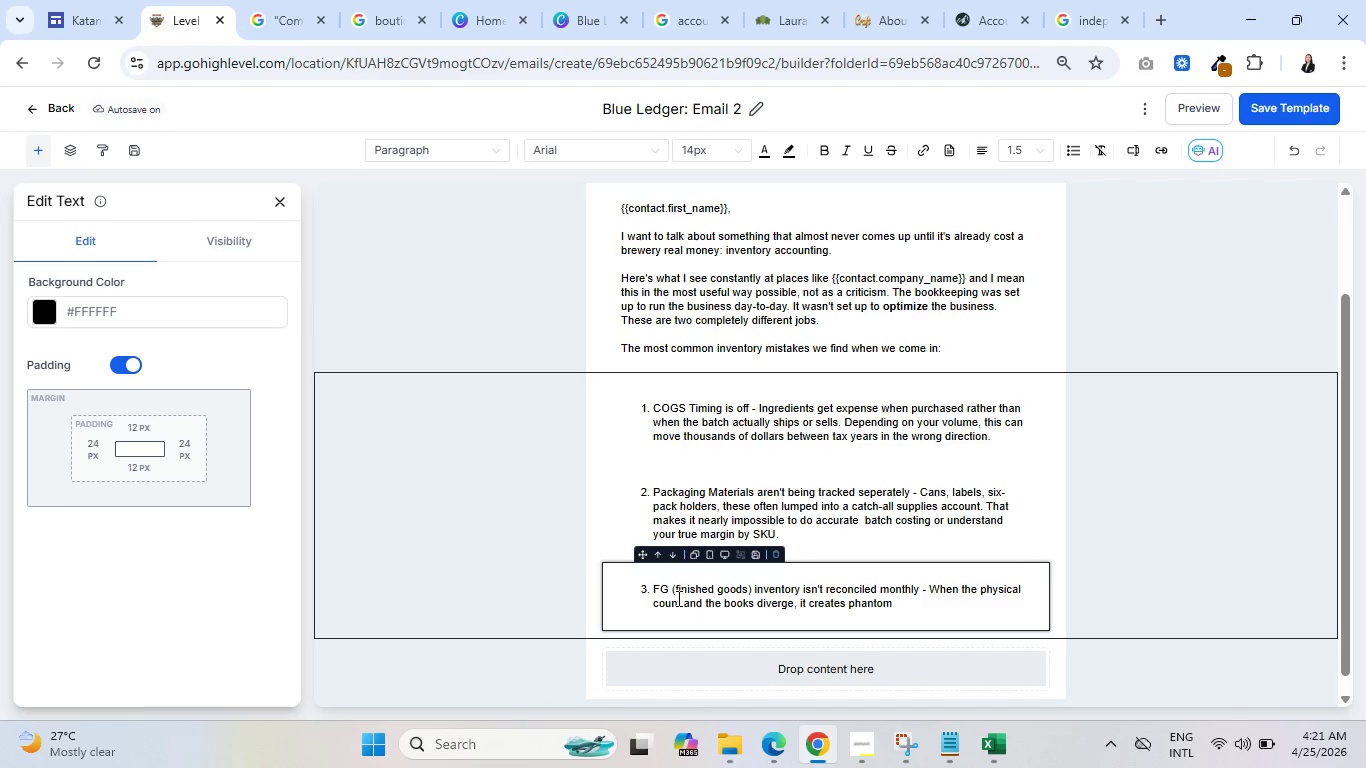 
wait(26.92)
 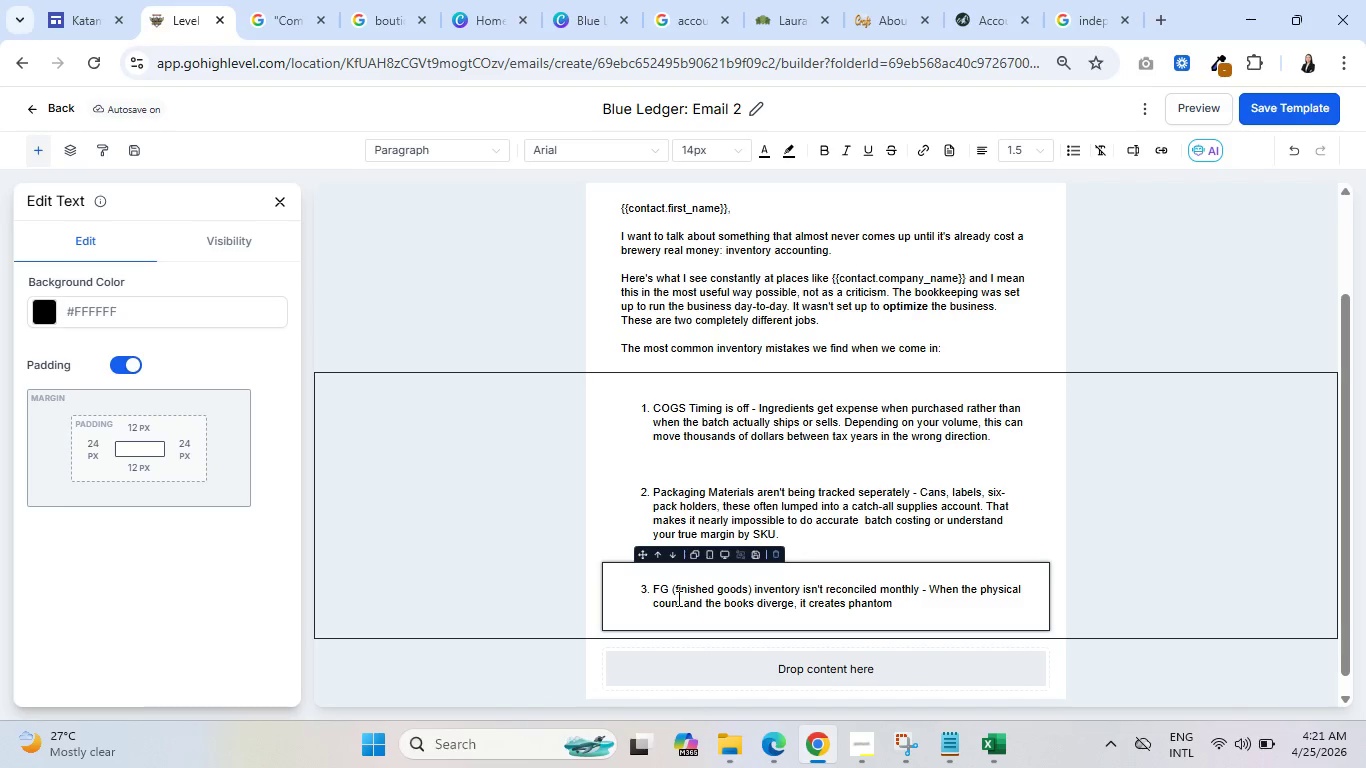 
type( income. We'e)
key(Backspace)
key(Backspace)
type(e've )
 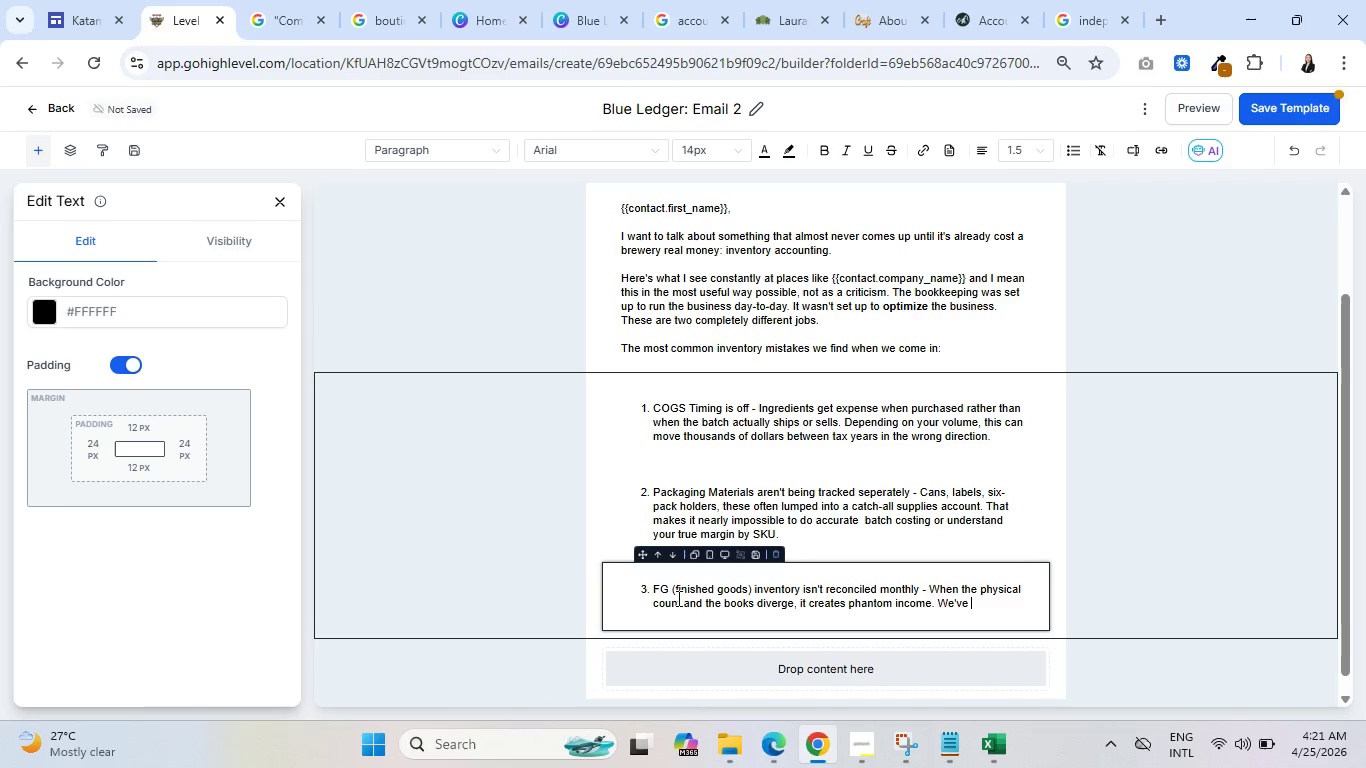 
wait(8.41)
 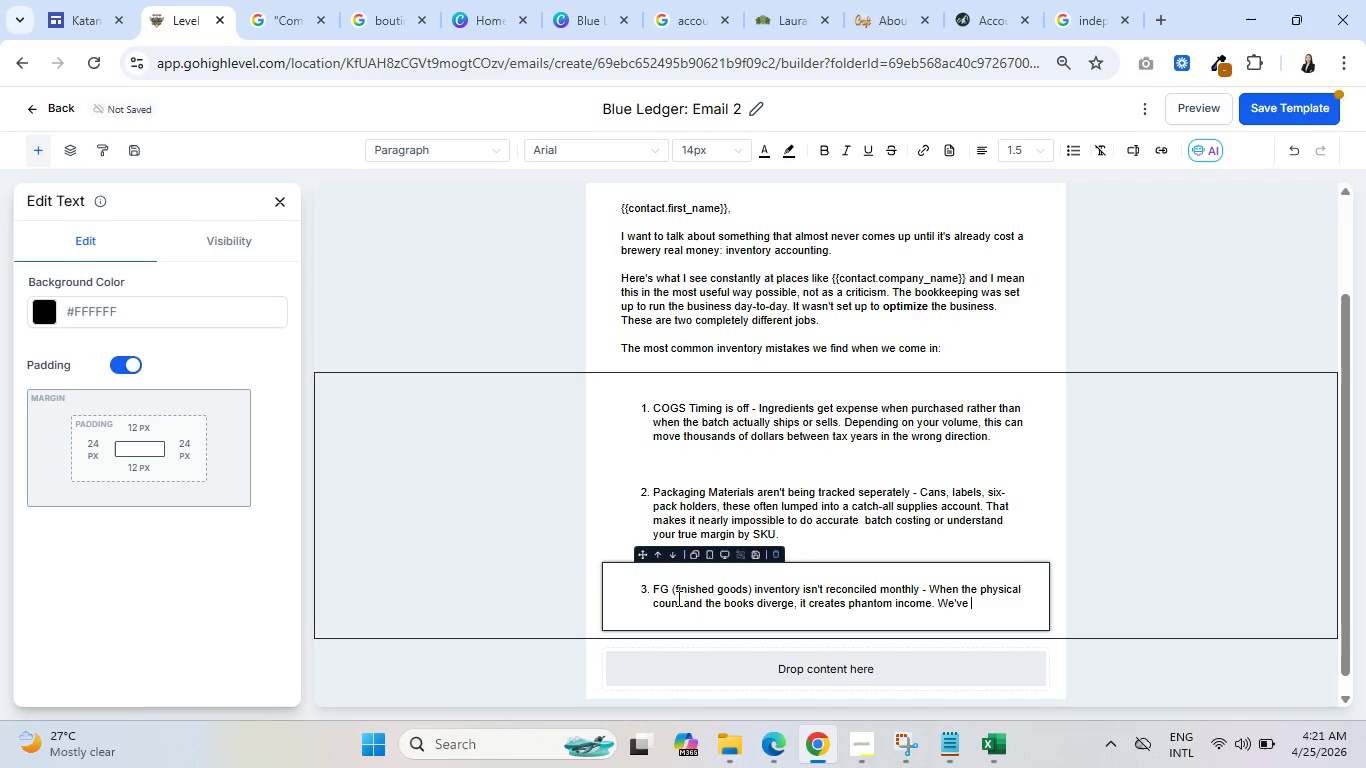 
type(observed this triggers)
 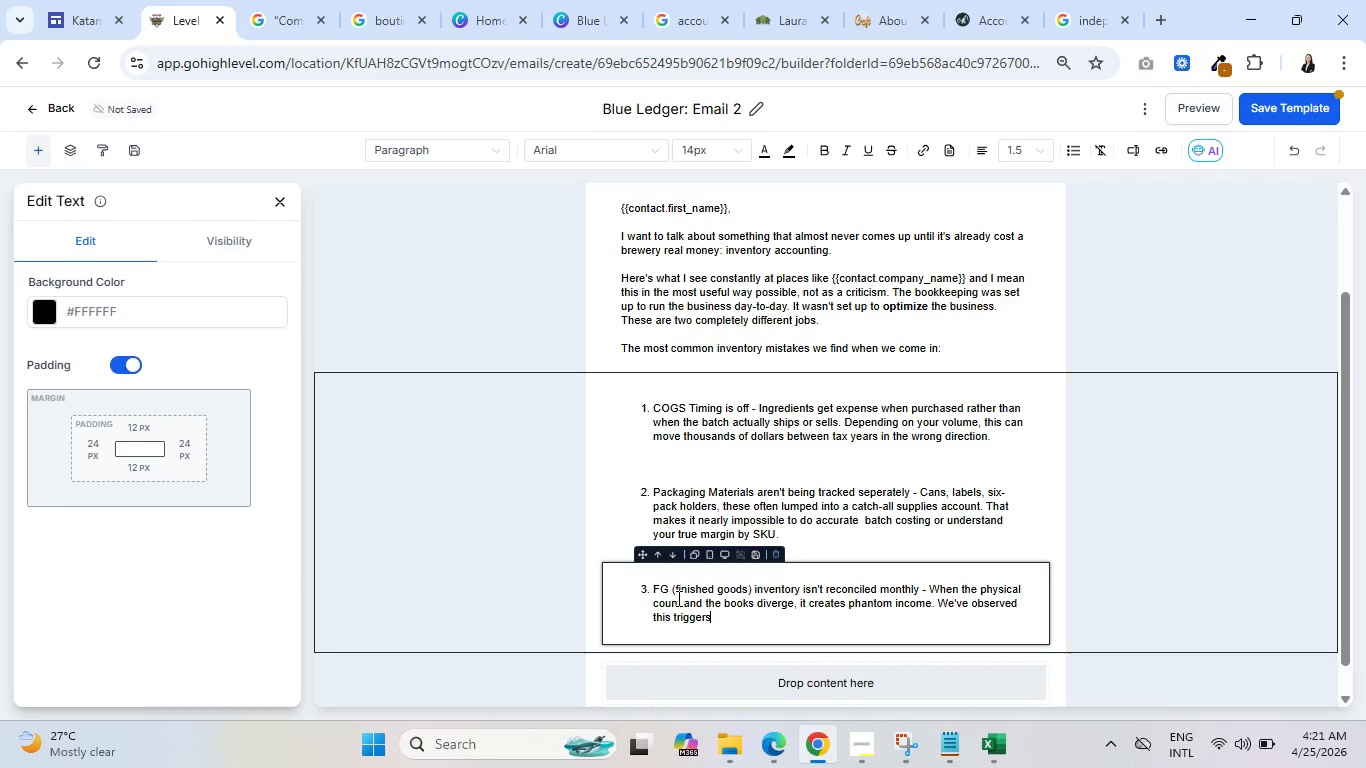 
wait(8.69)
 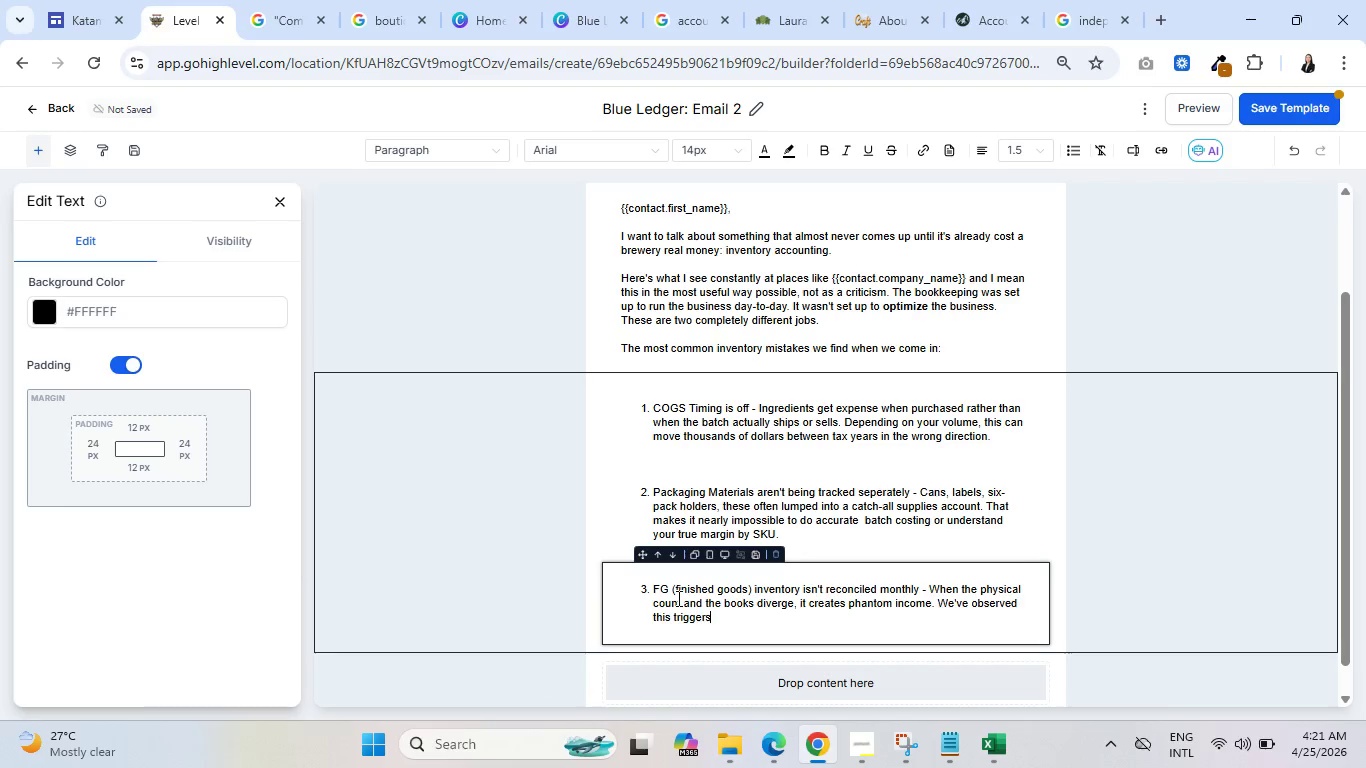 
key(Backspace)
type( IRS notics)
key(Backspace)
type(es.)
 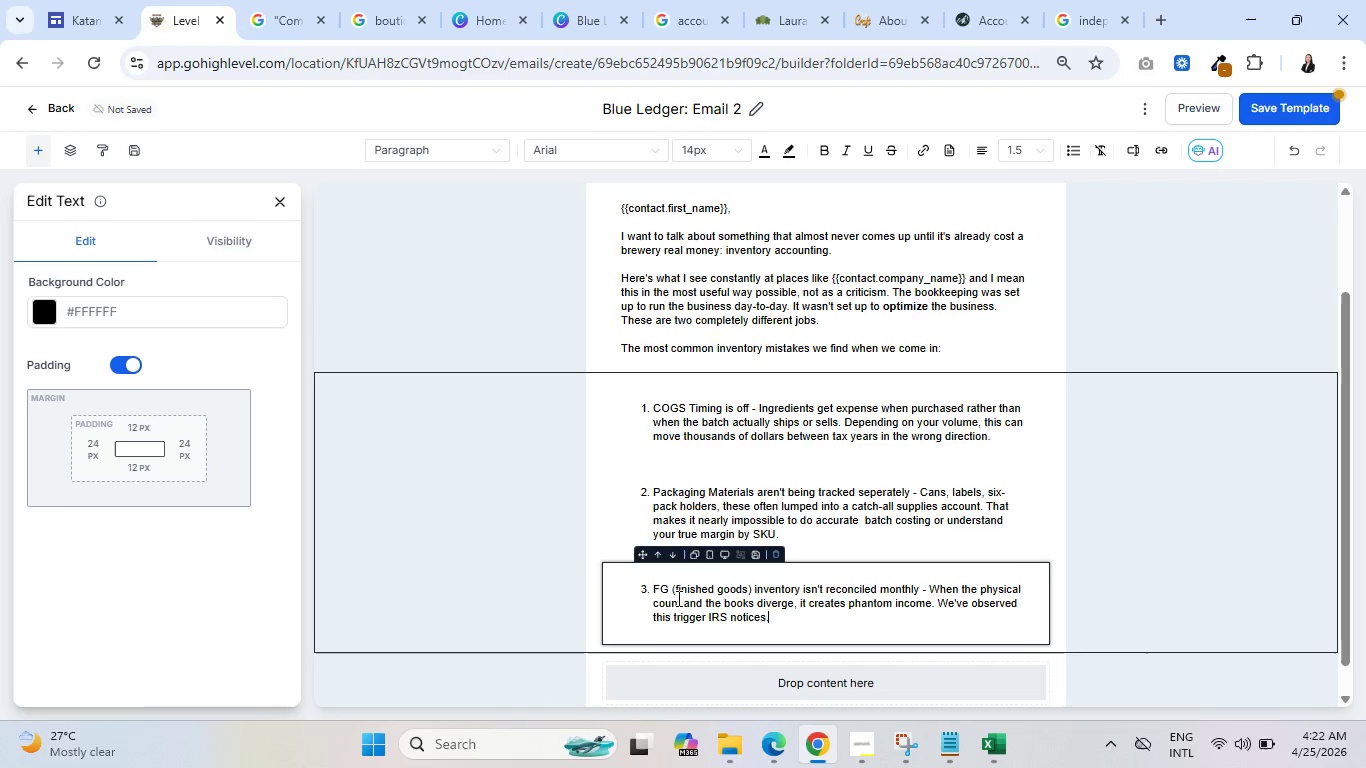 
key(Enter)
 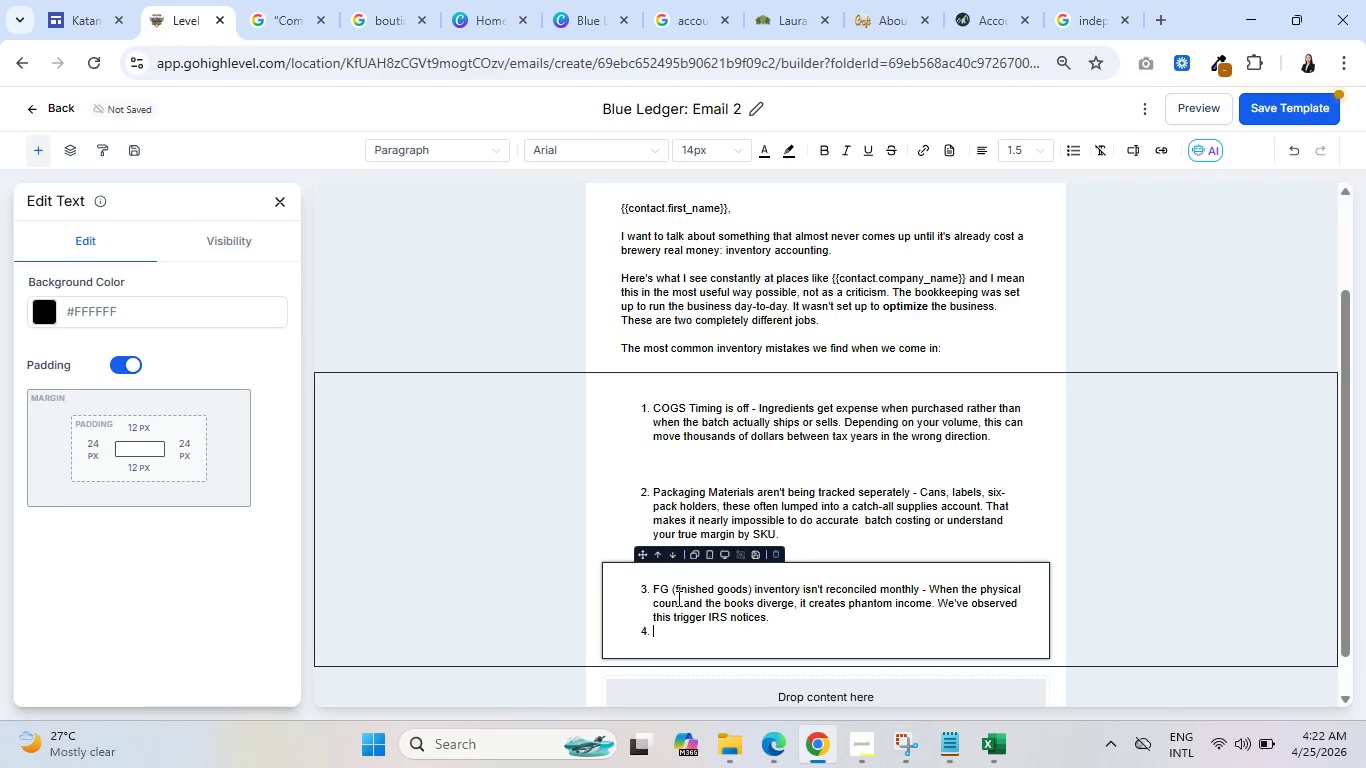 
key(Enter)
 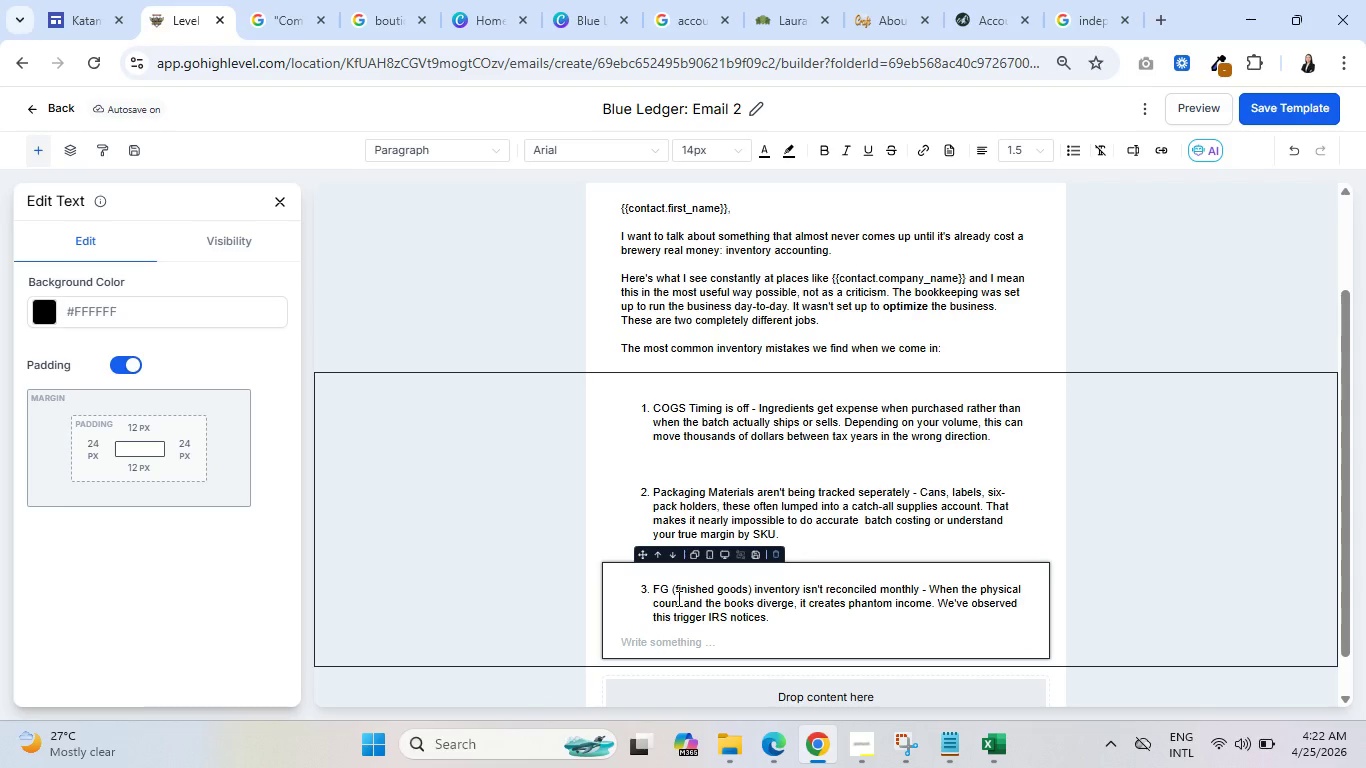 
wait(42.14)
 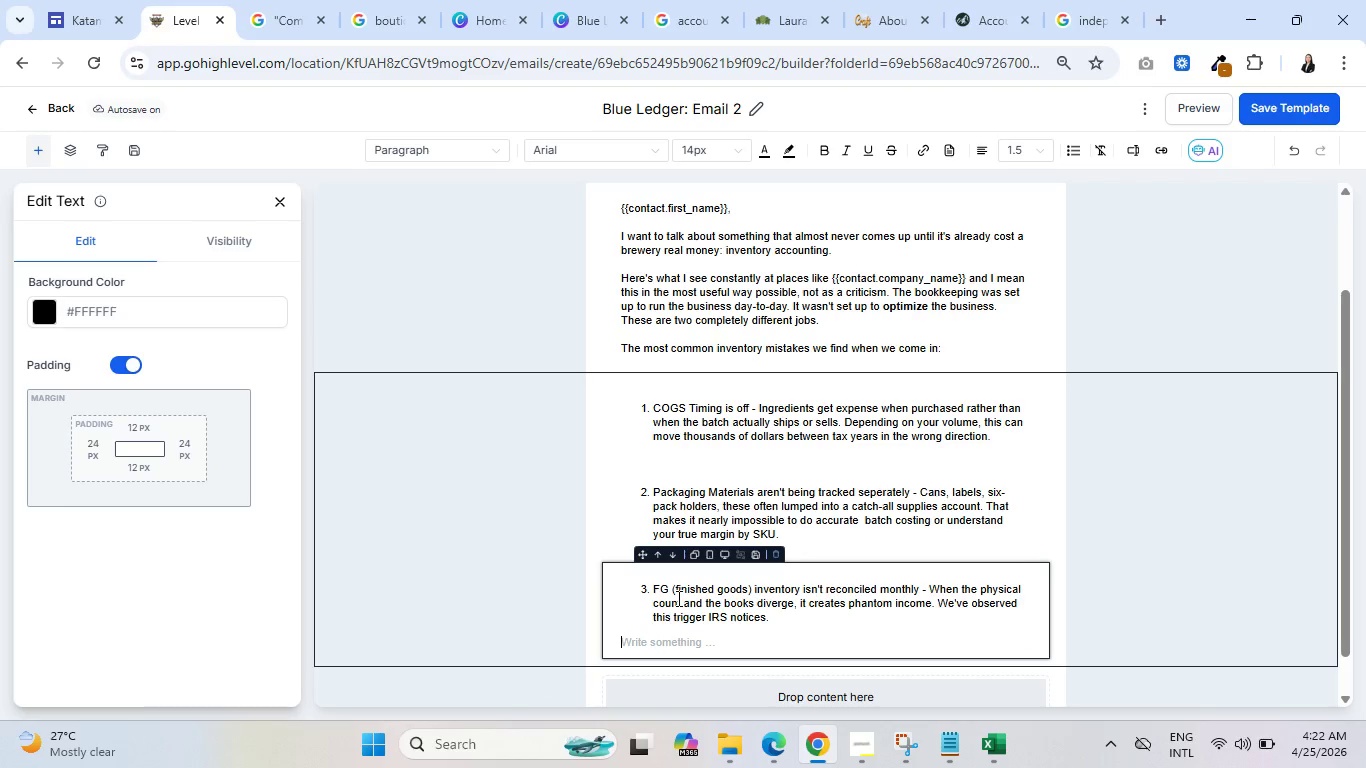 
type(None of)
key(Backspace)
key(Backspace)
key(Backspace)
key(Backspace)
key(Backspace)
key(Backspace)
key(Backspace)
key(Backspace)
key(Backspace)
key(Backspace)
 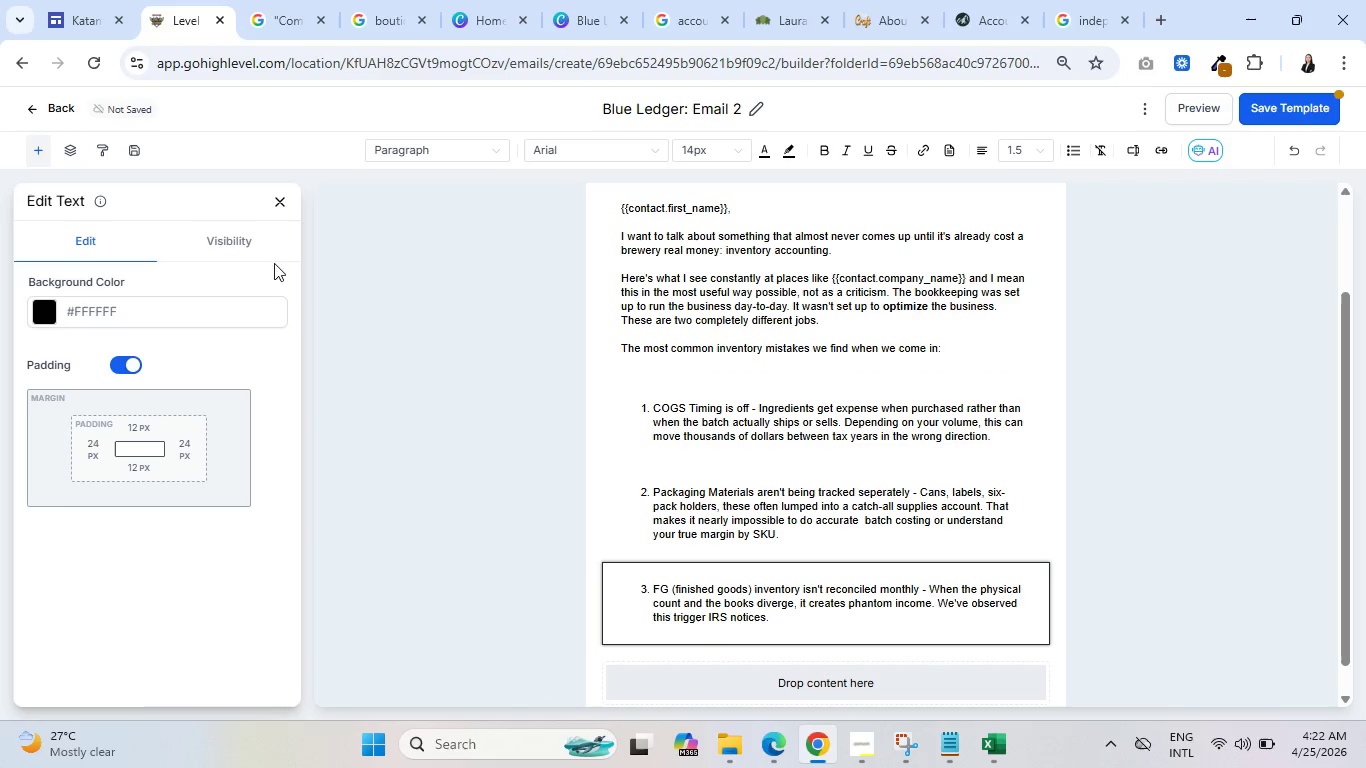 
left_click([282, 200])
 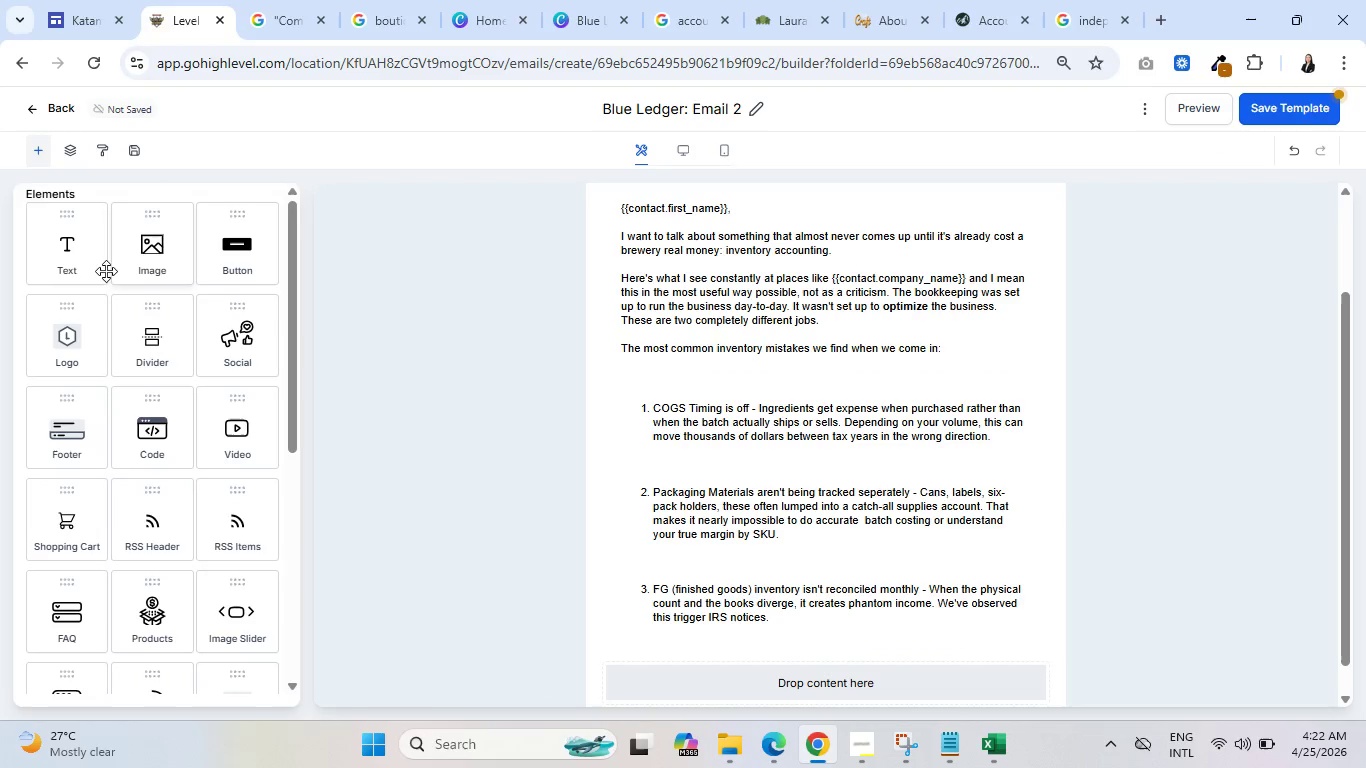 
left_click_drag(start_coordinate=[85, 260], to_coordinate=[704, 643])
 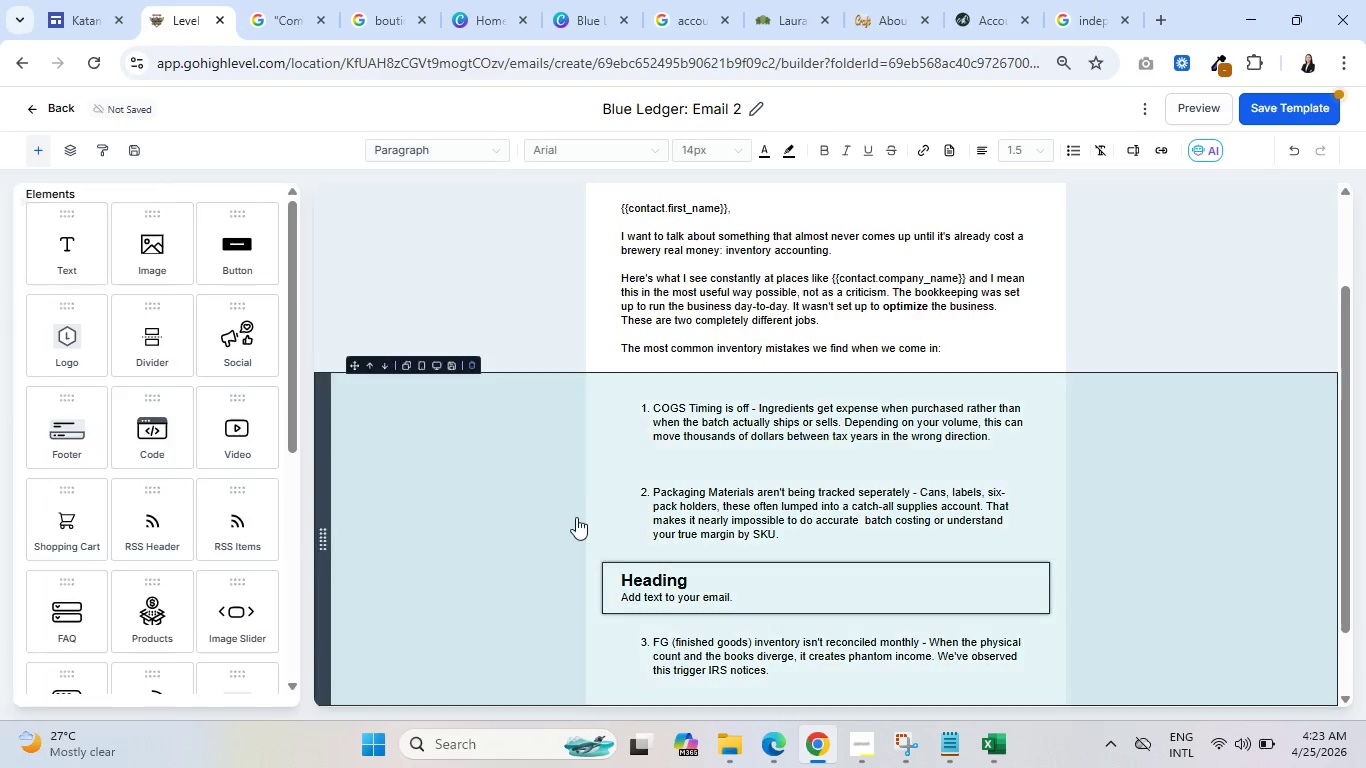 
scroll: coordinate [609, 492], scroll_direction: down, amount: 4.0
 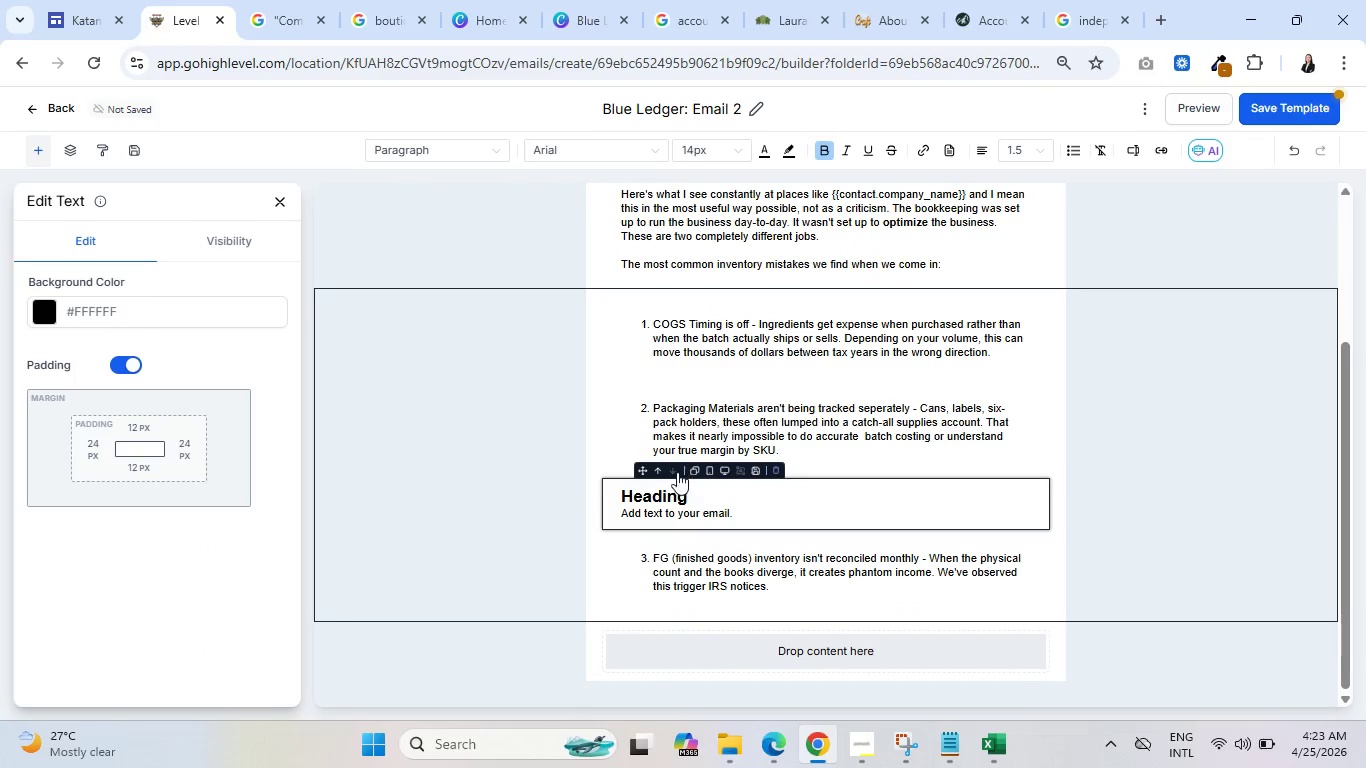 
left_click([672, 473])
 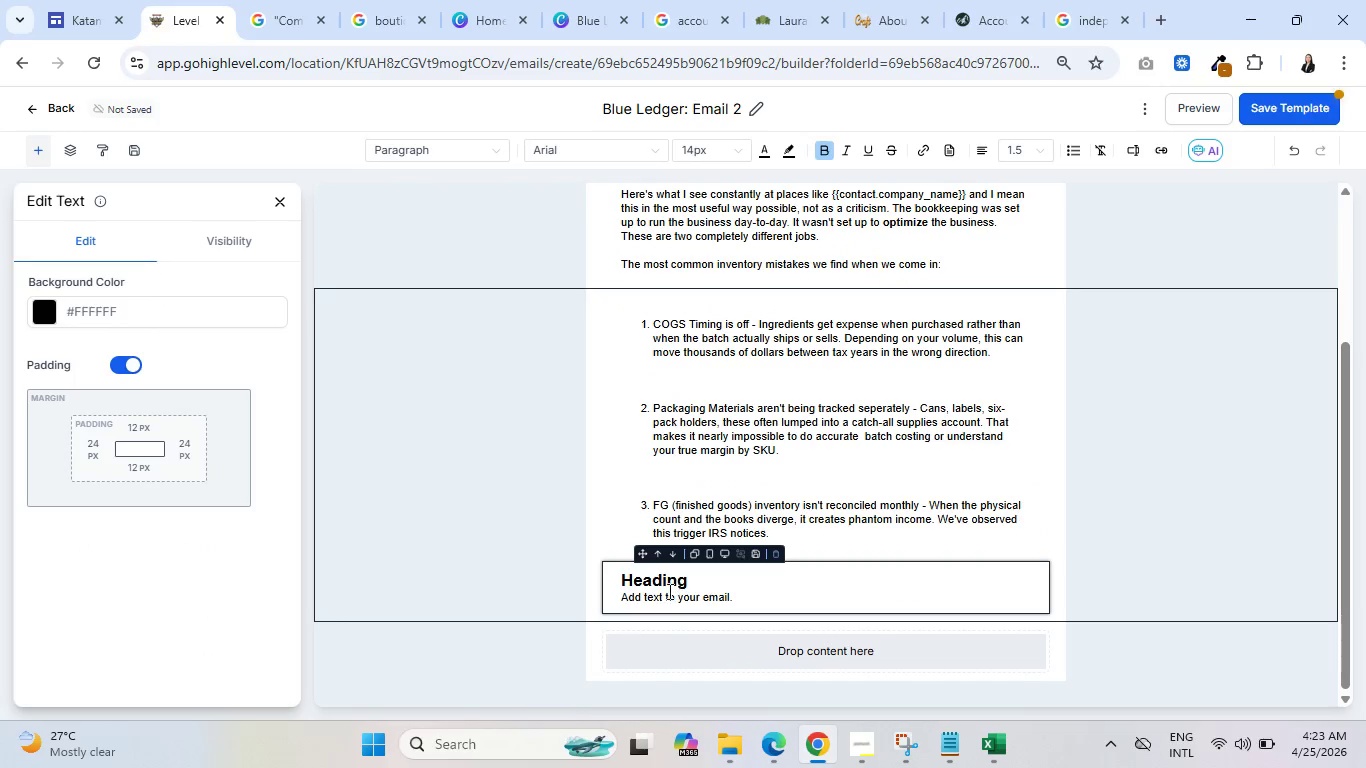 
double_click([667, 590])
 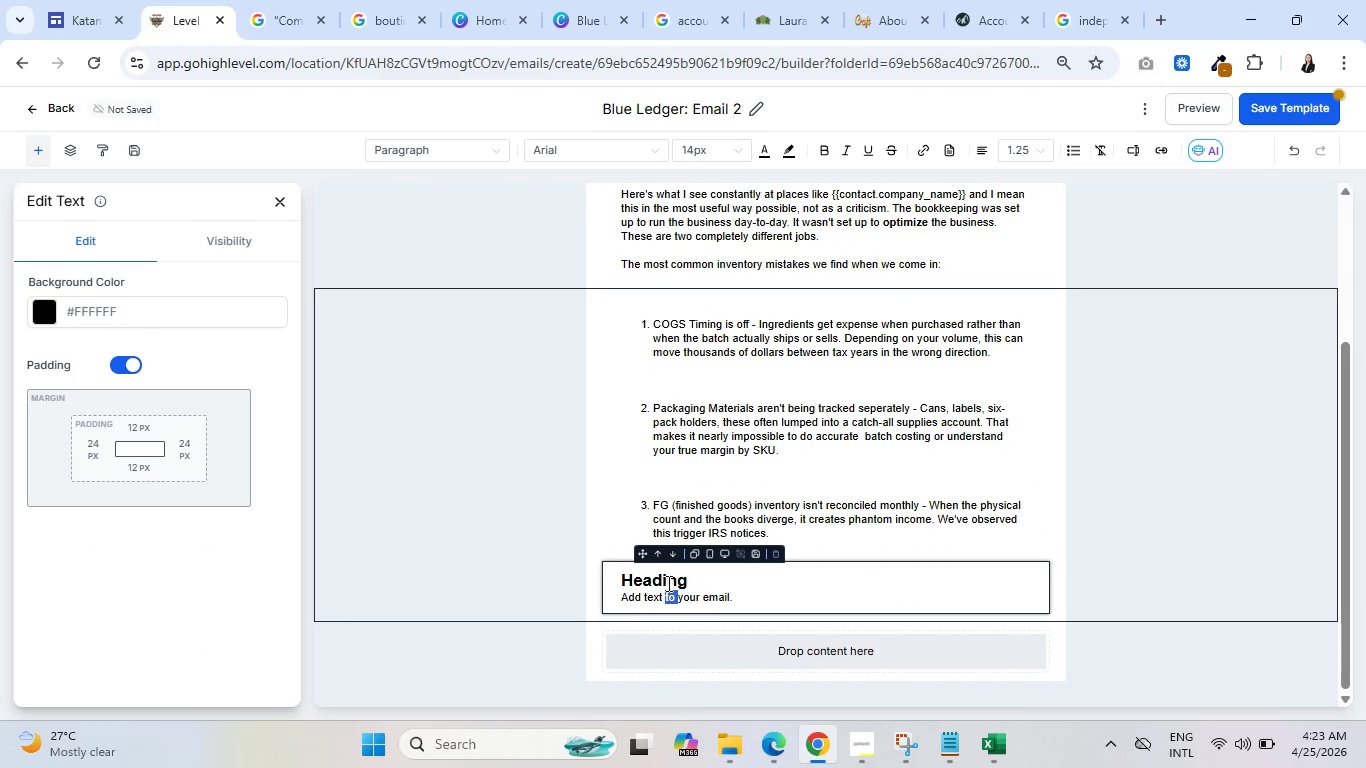 
triple_click([667, 580])
 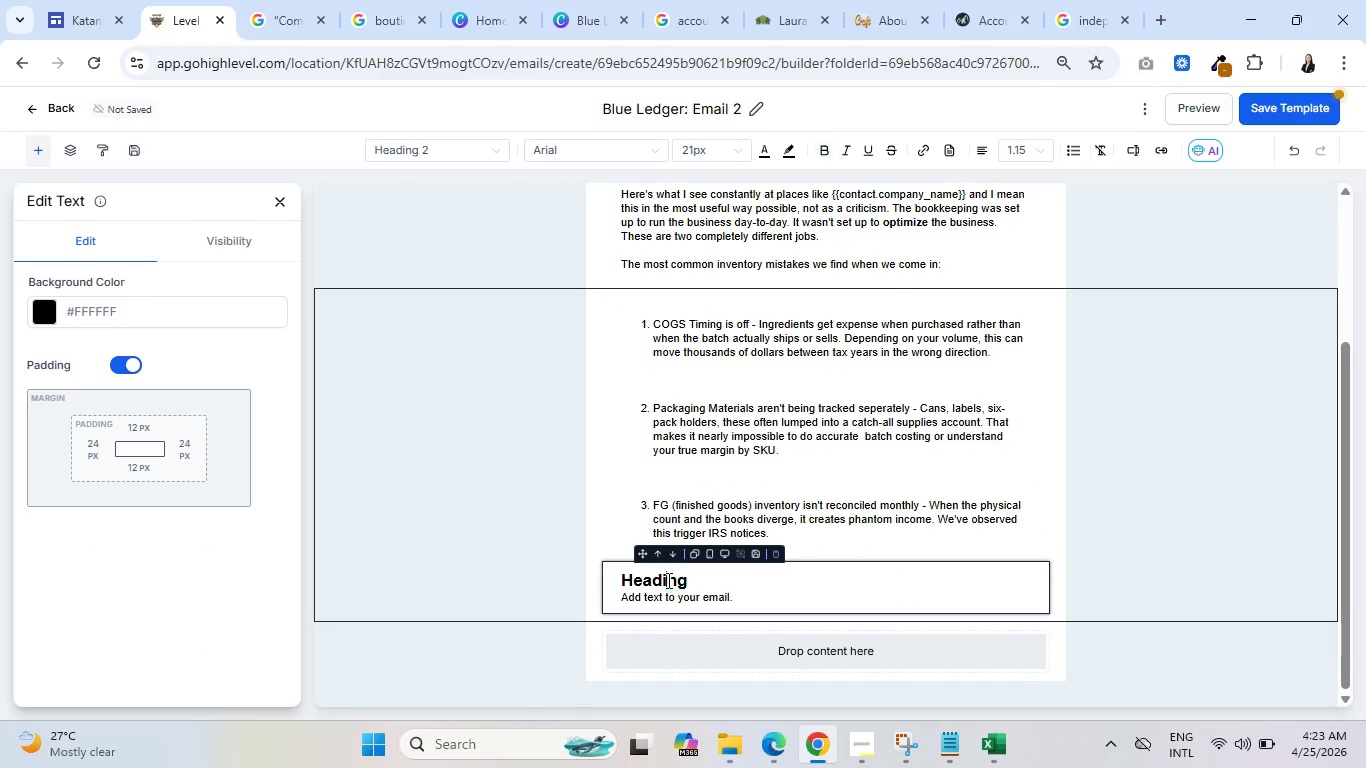 
triple_click([667, 580])
 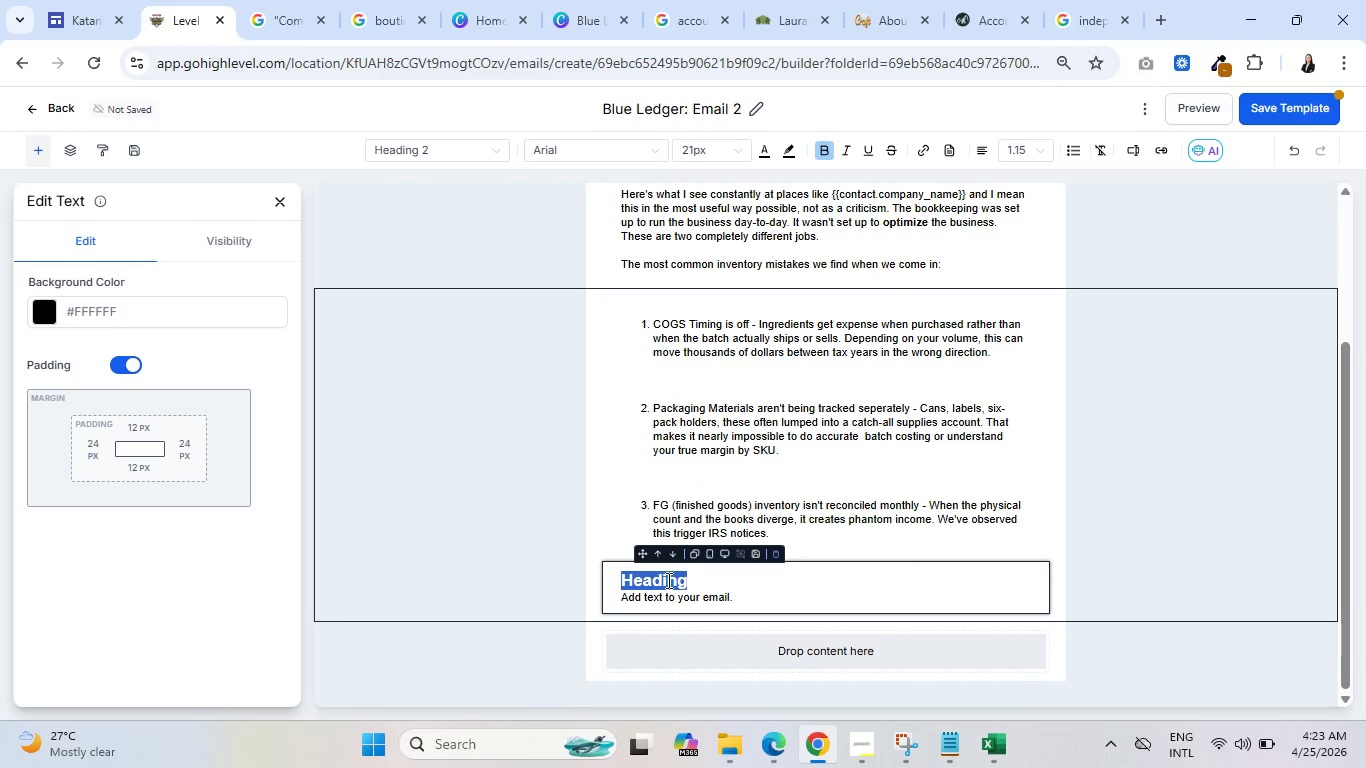 
key(Backspace)
 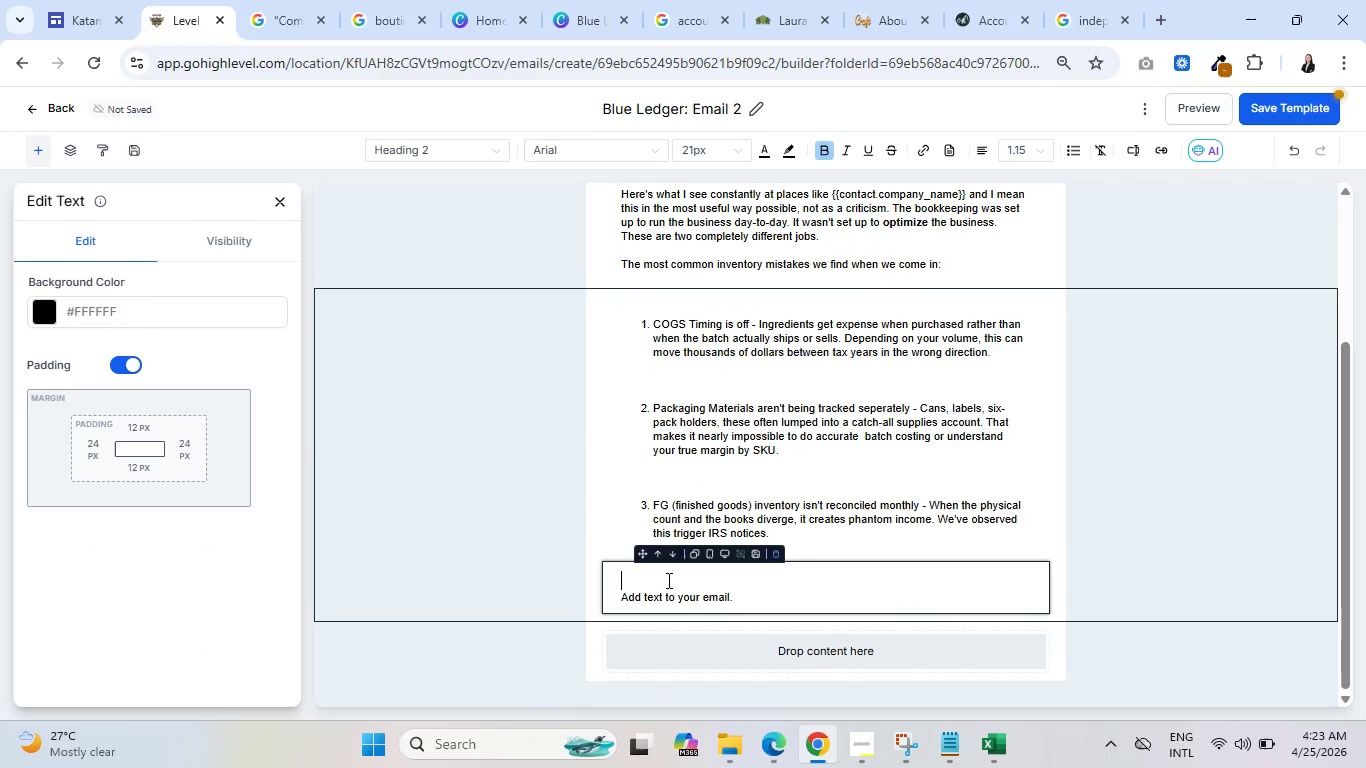 
key(Backspace)
 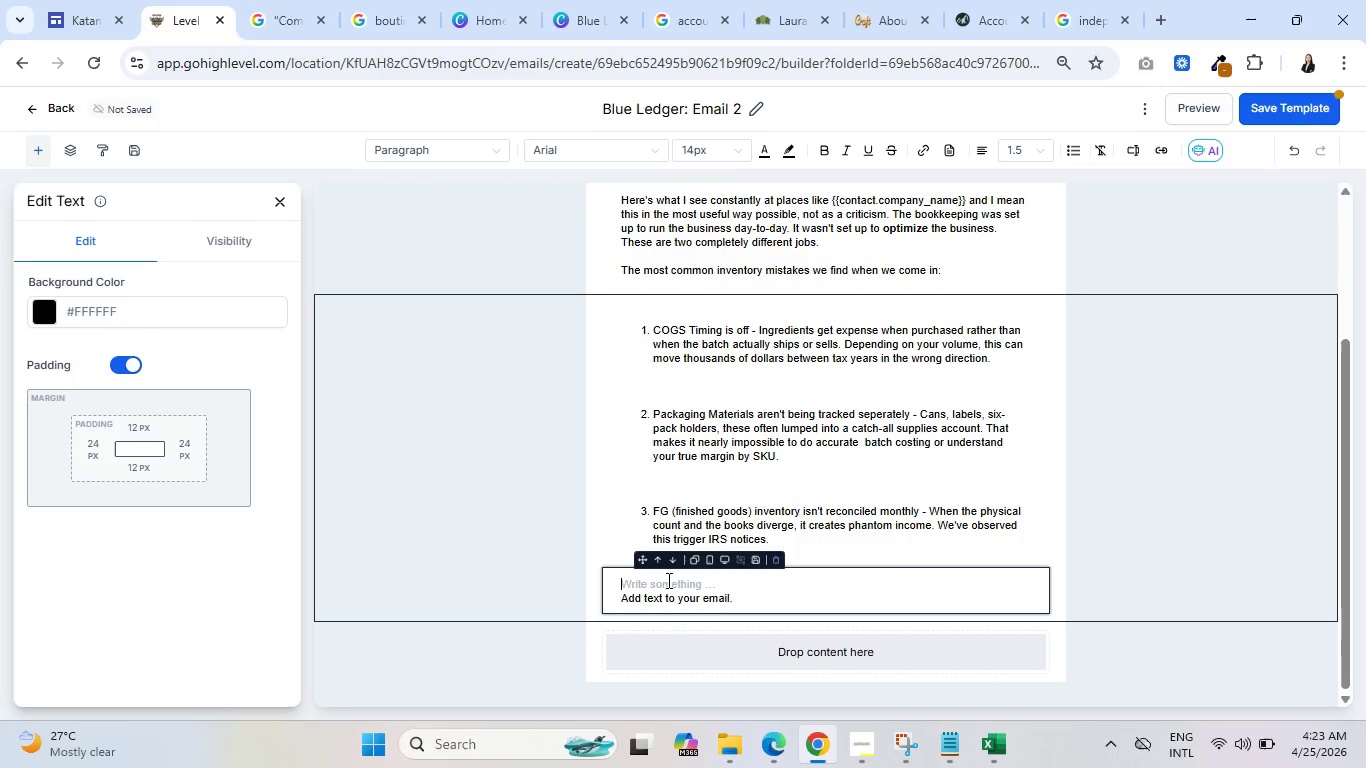 
key(Delete)
 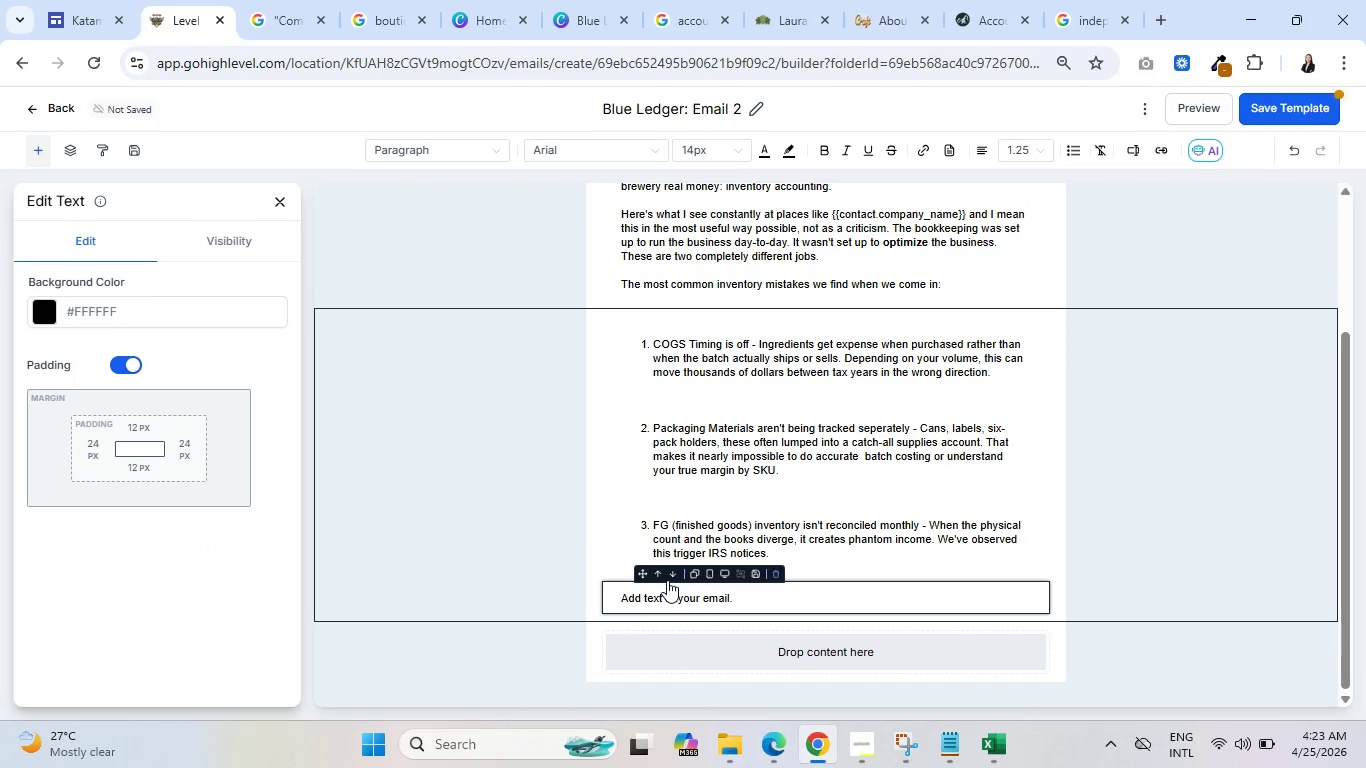 
key(Control+ControlLeft)
 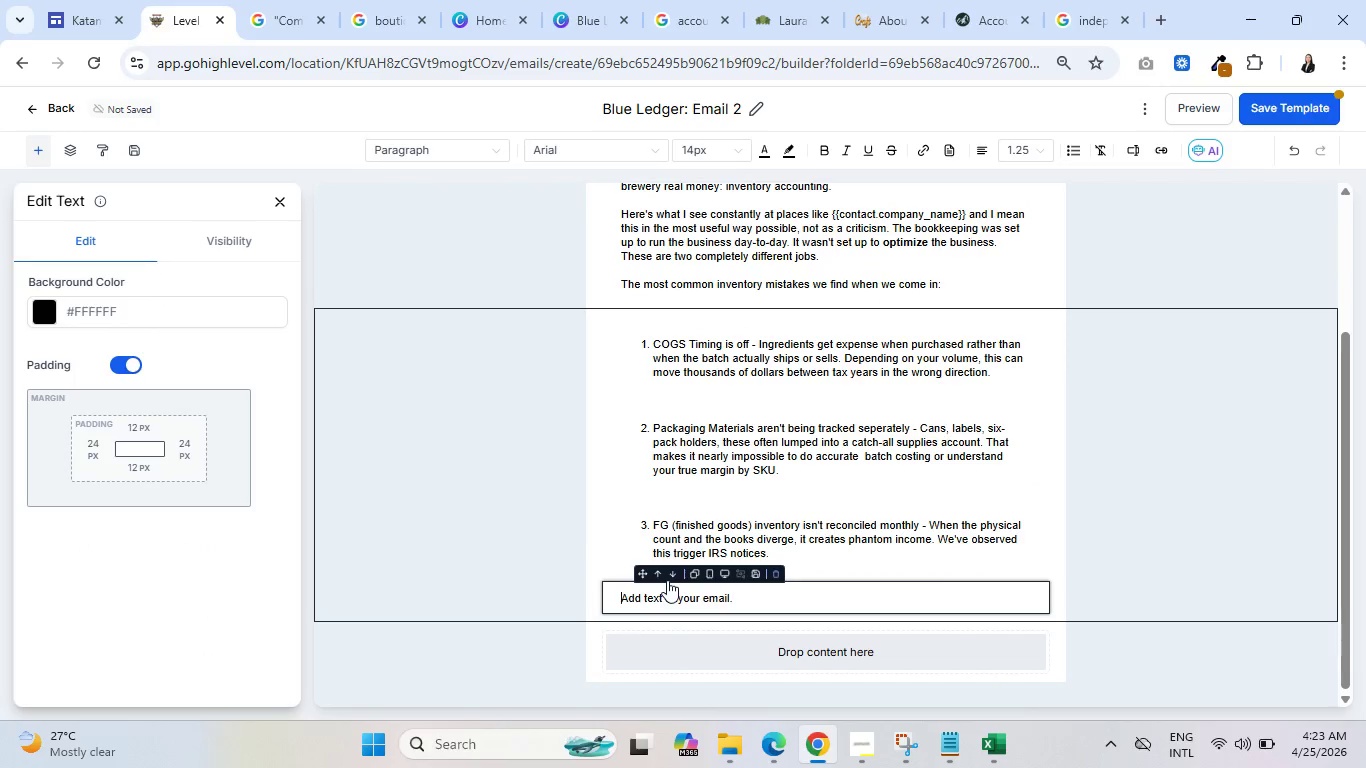 
key(Control+A)
 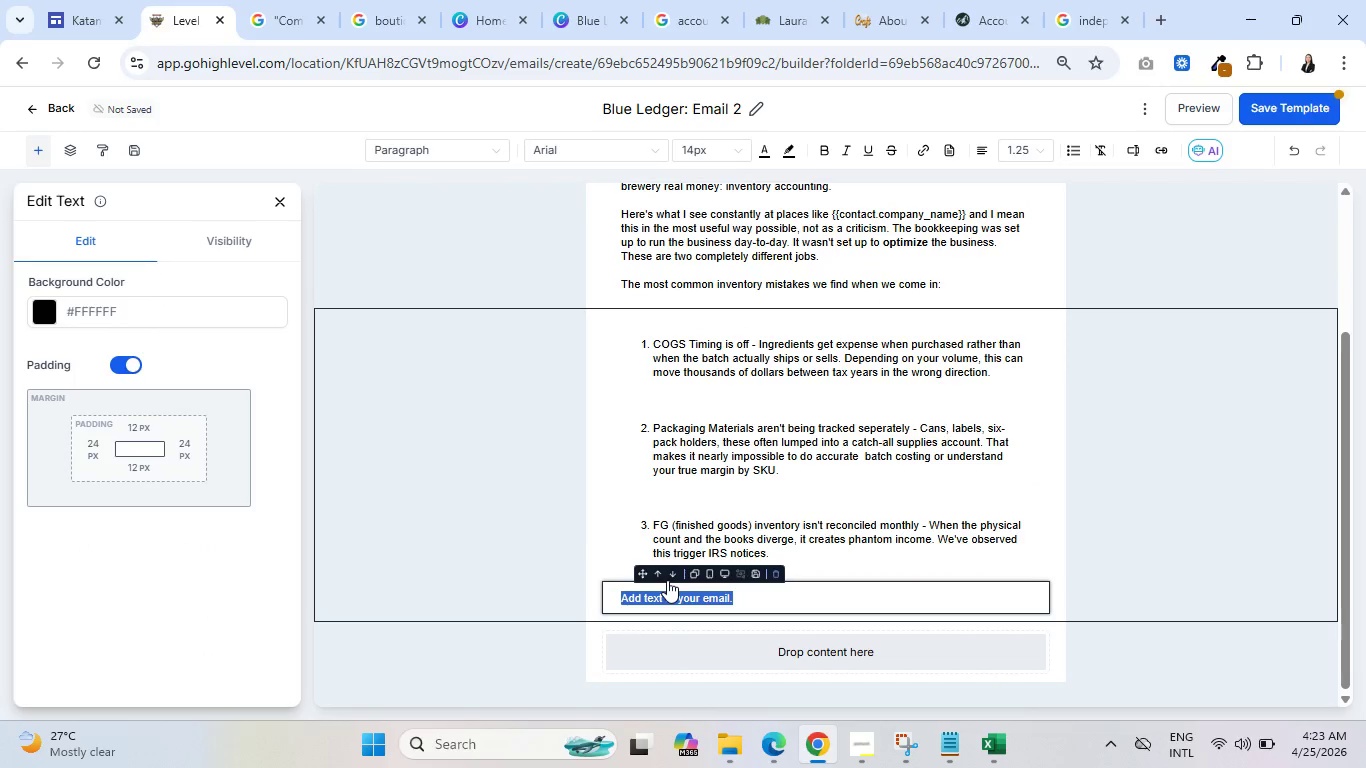 
type(None)
 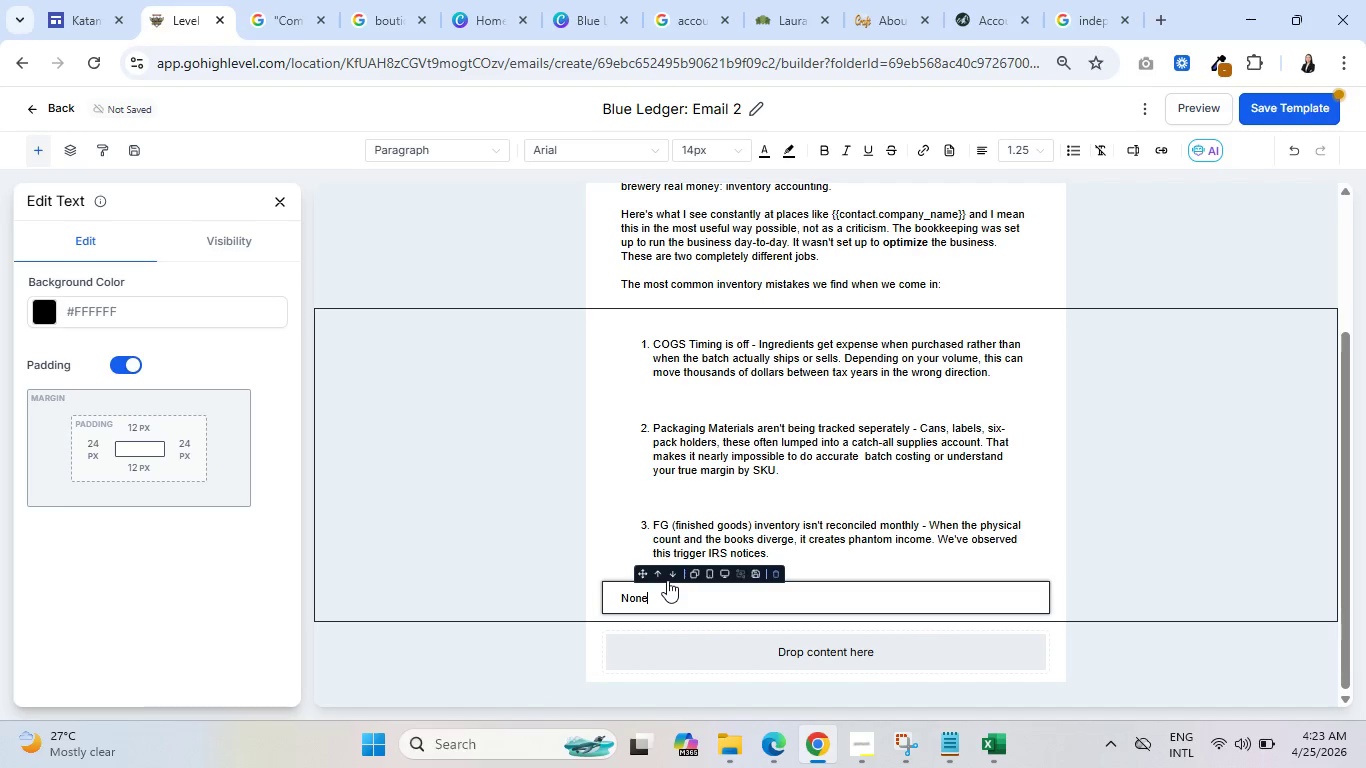 
left_click([952, 536])
 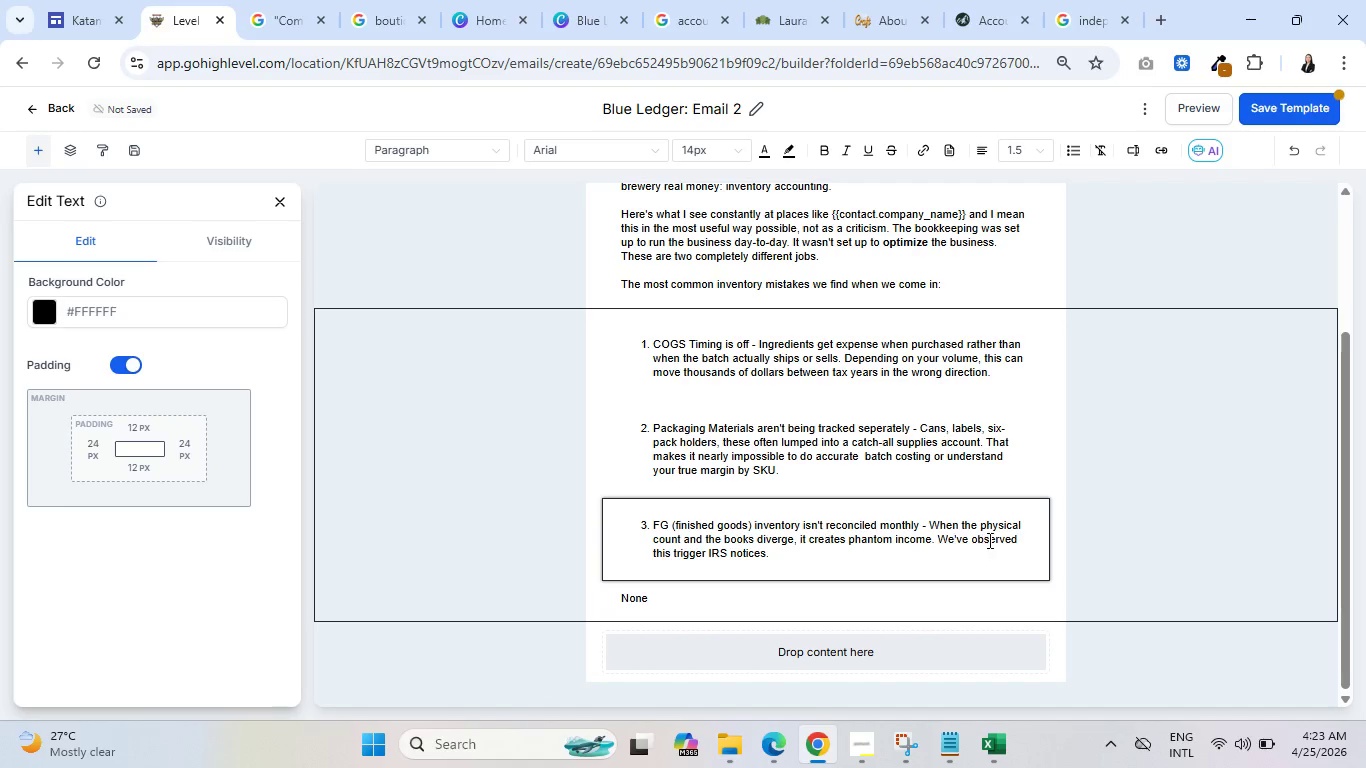 
double_click([988, 540])
 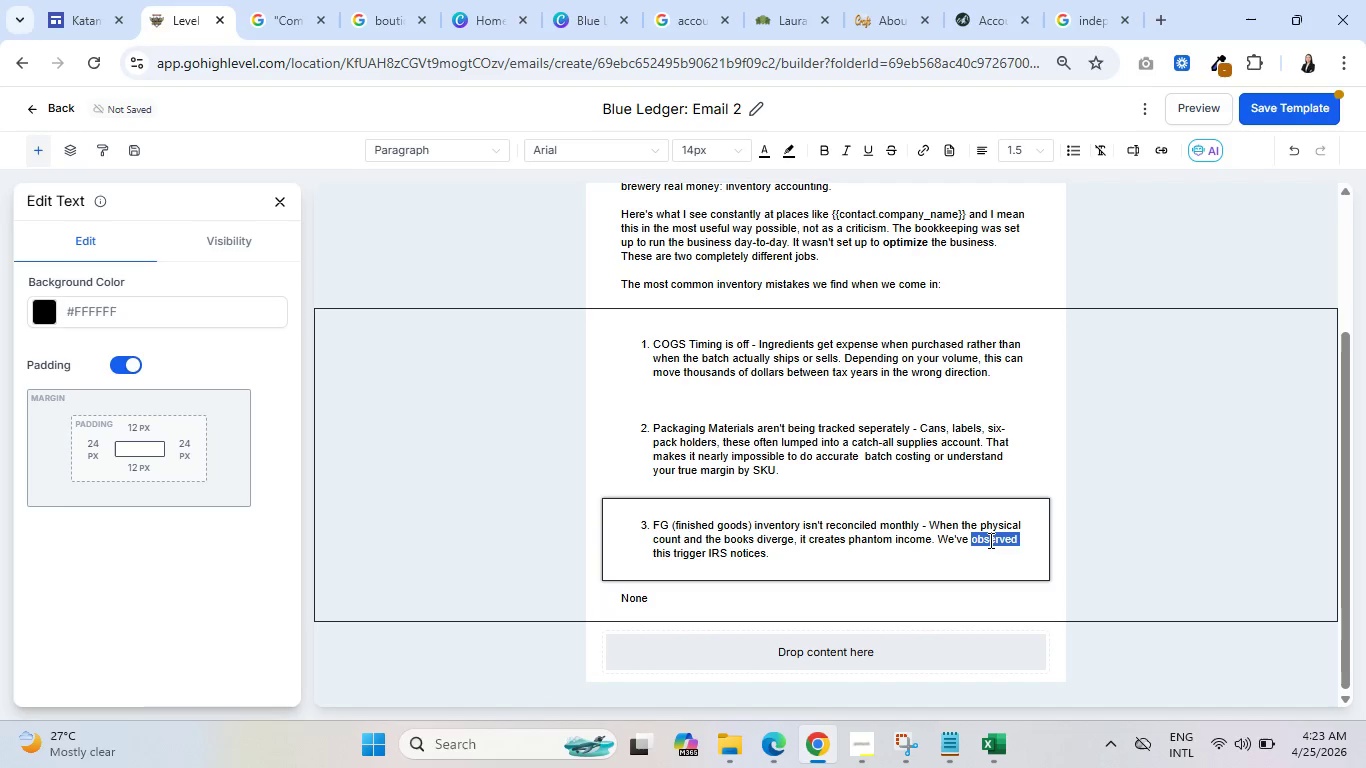 
type(seen )
 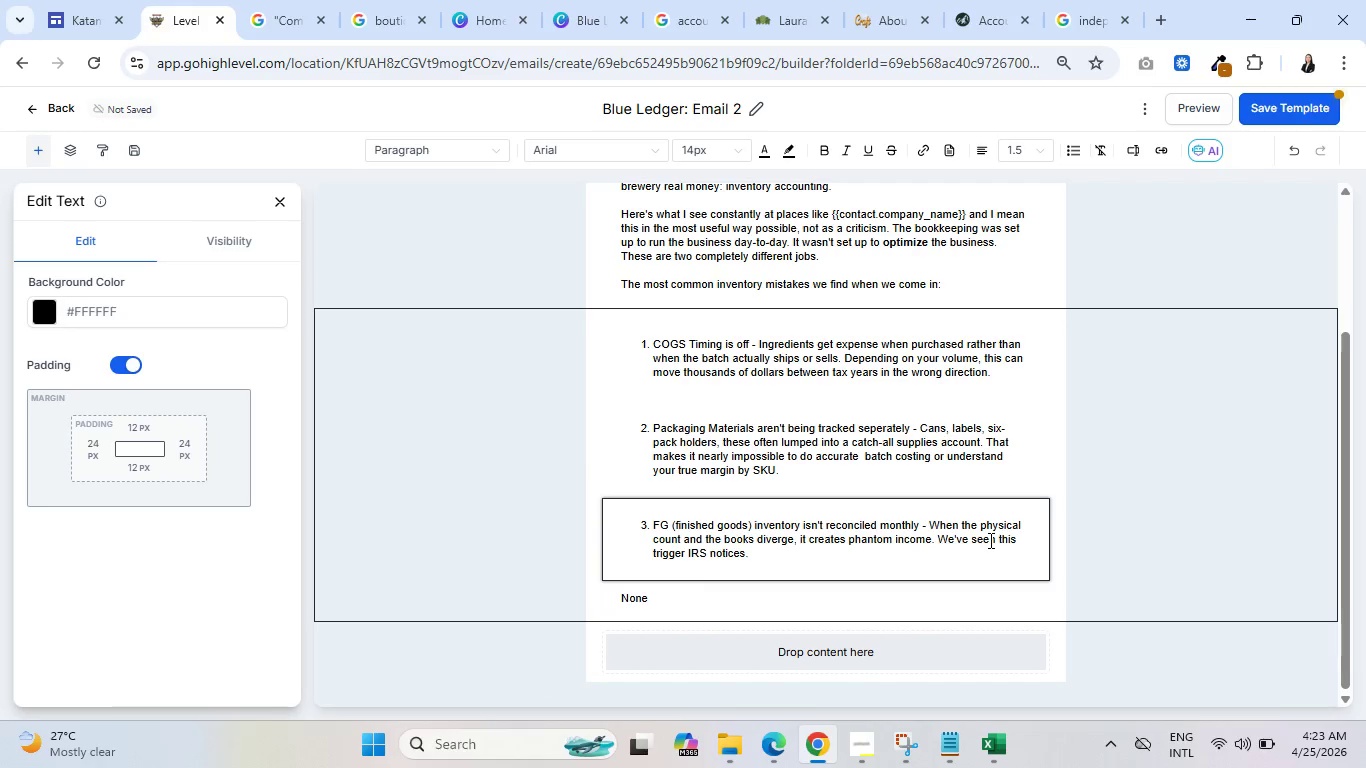 
wait(5.39)
 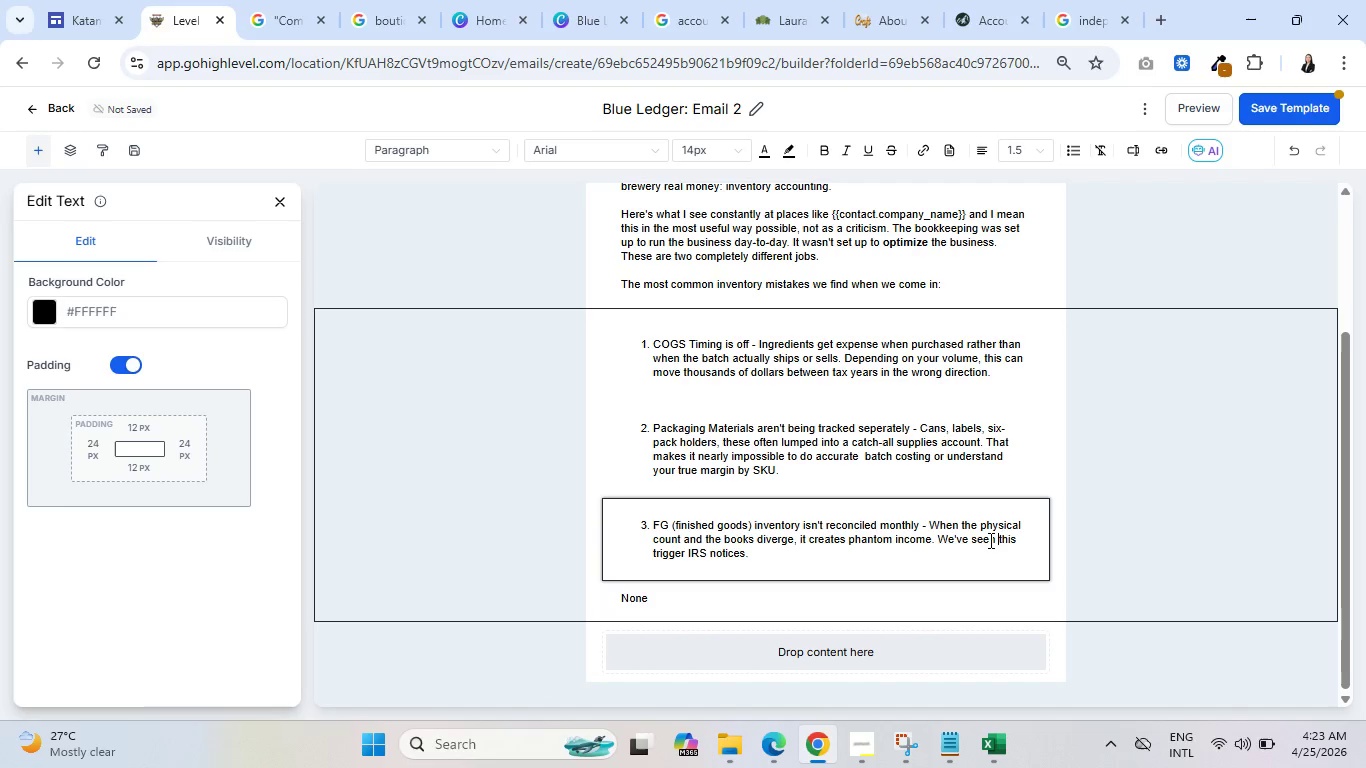 
left_click([658, 595])
 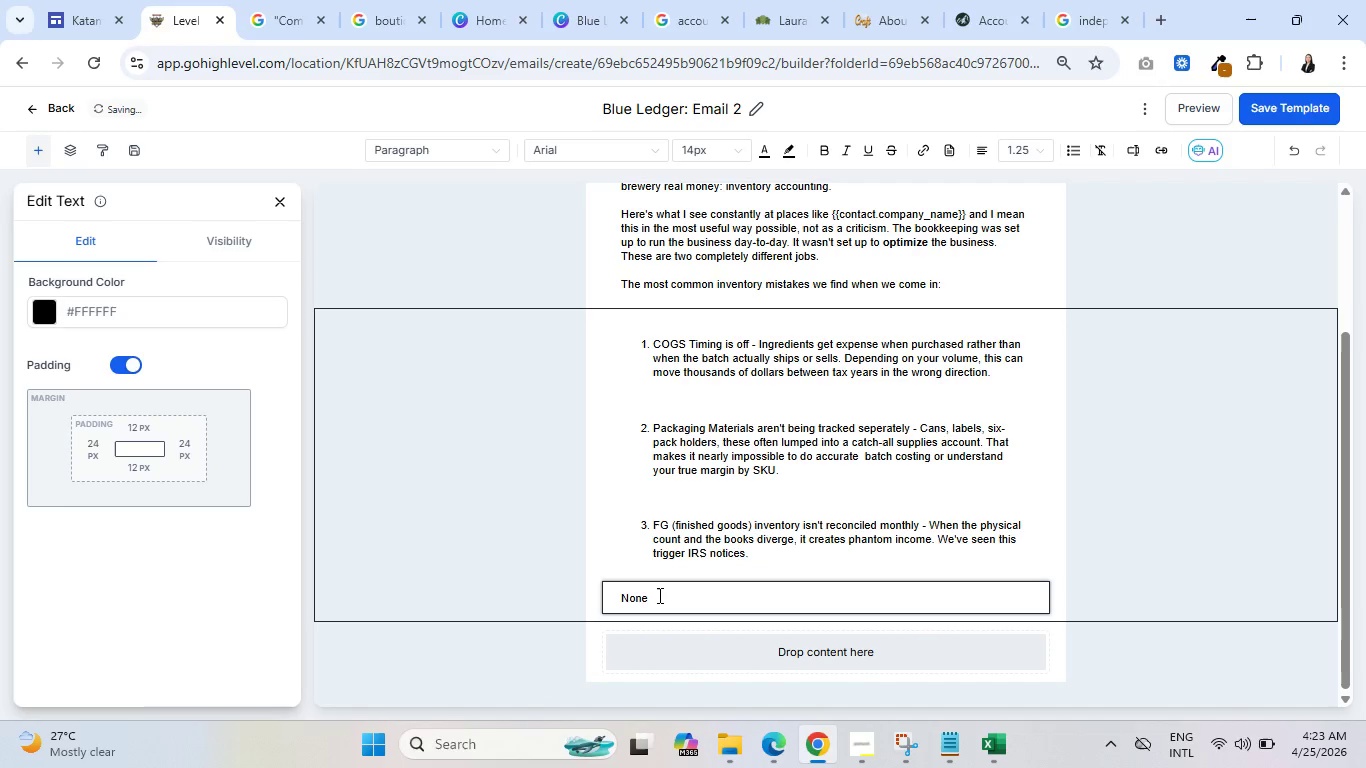 
type( of )
 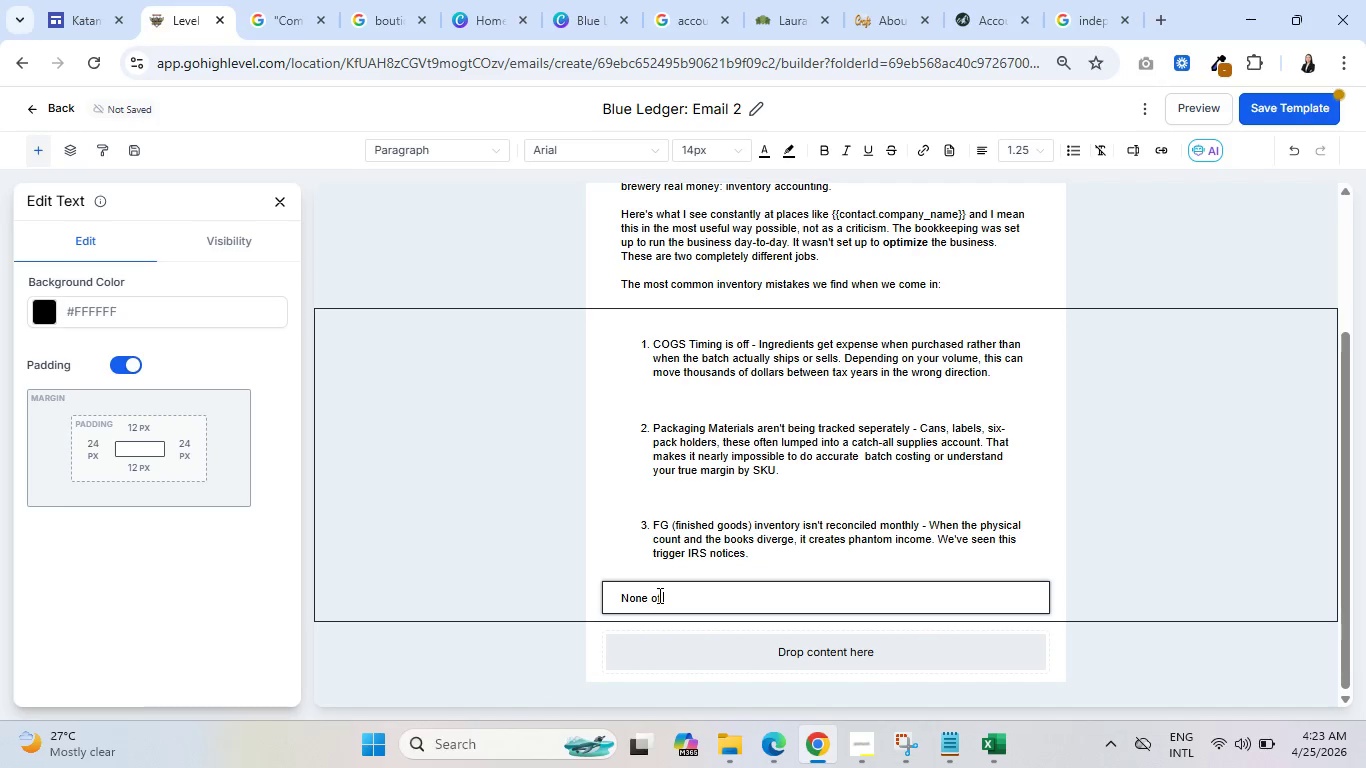 
type(th)
 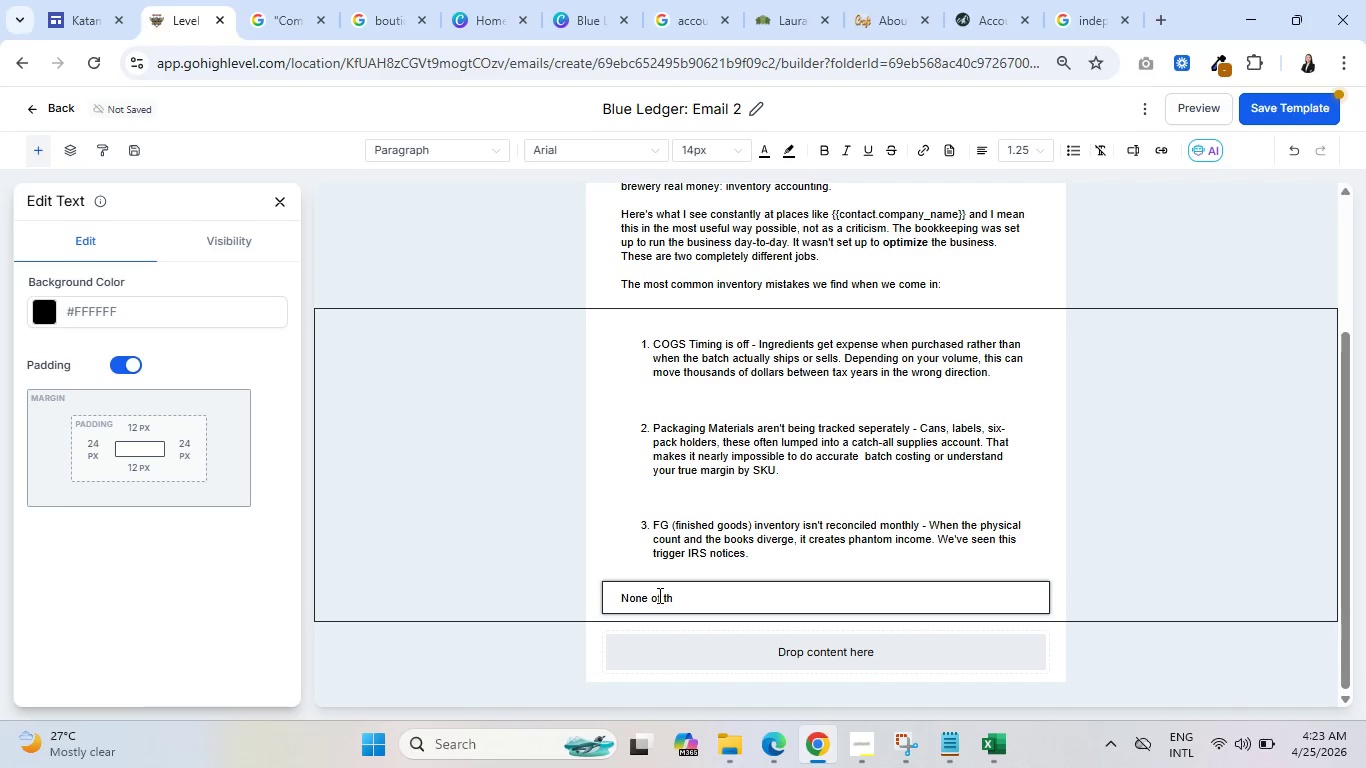 
wait(6.95)
 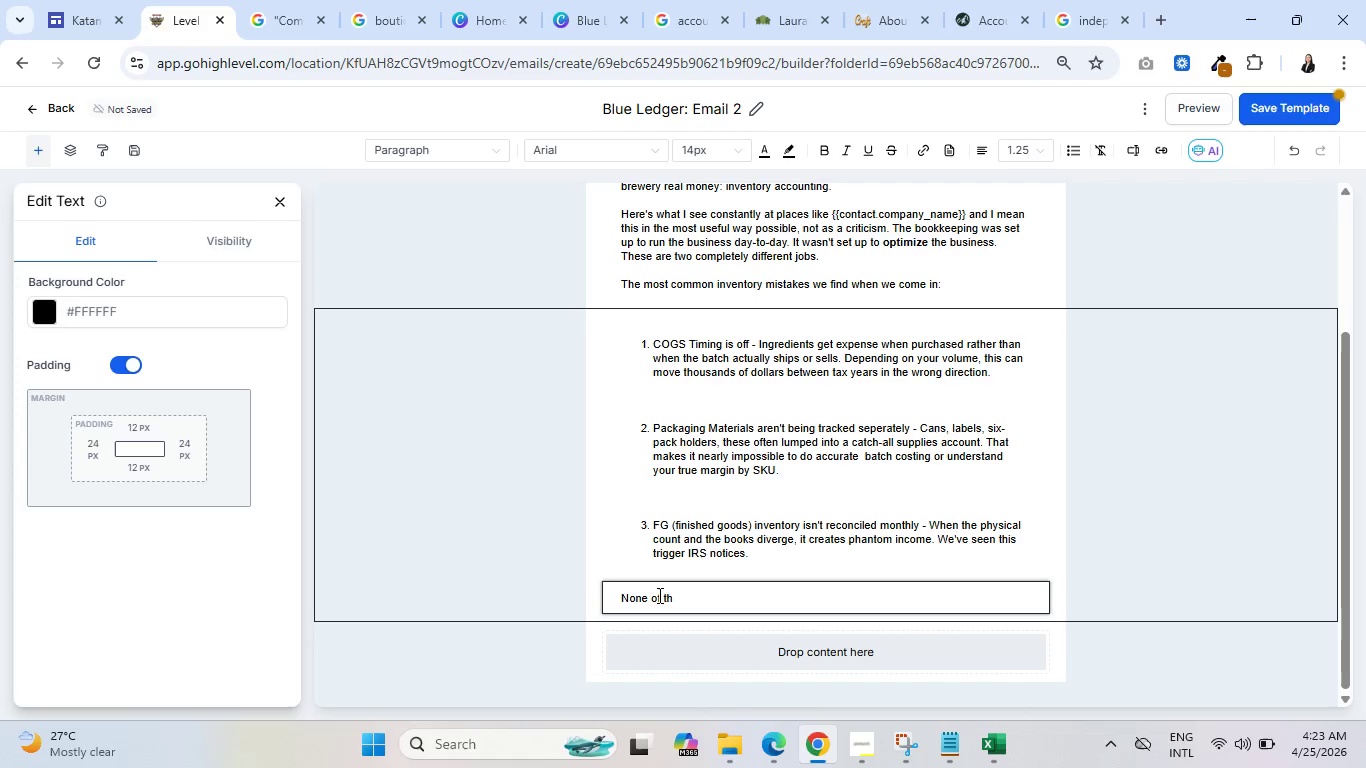 
type(is c)
key(Backspace)
 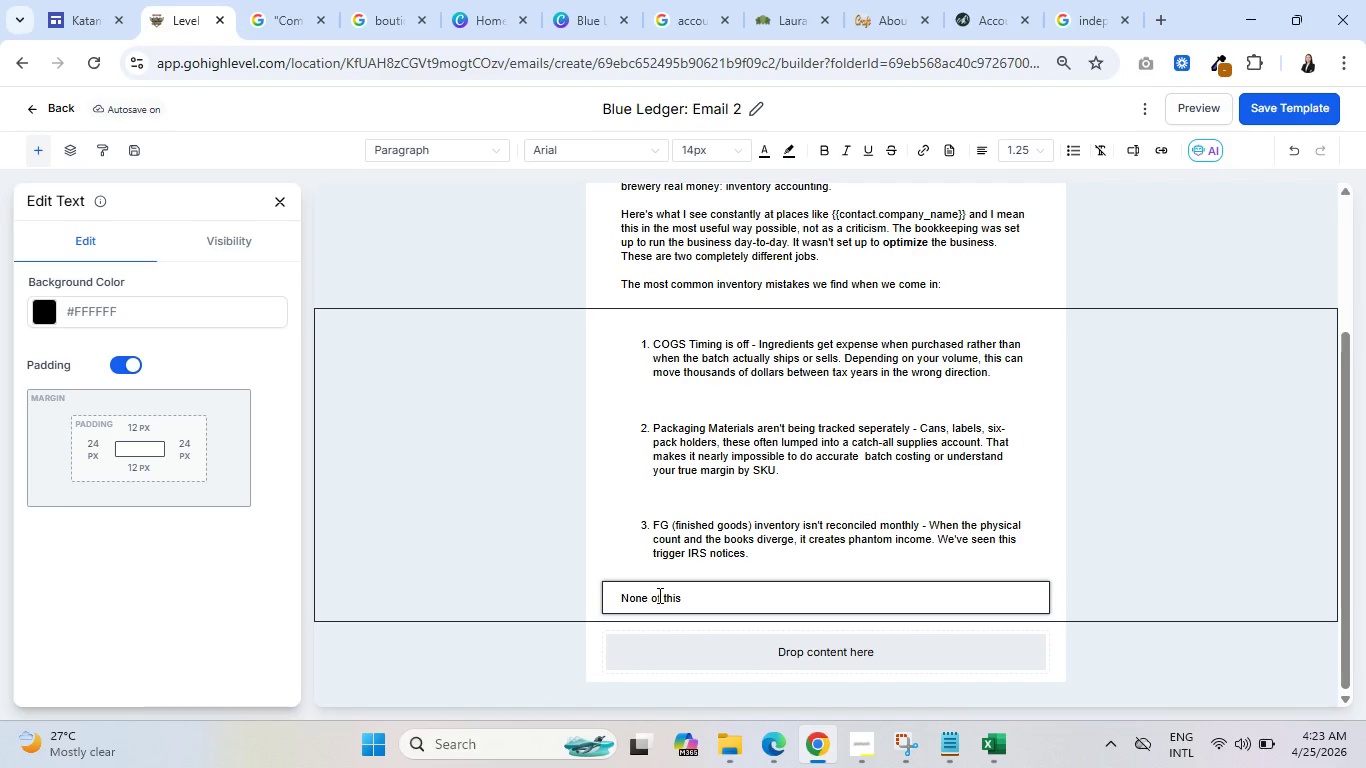 
wait(23.86)
 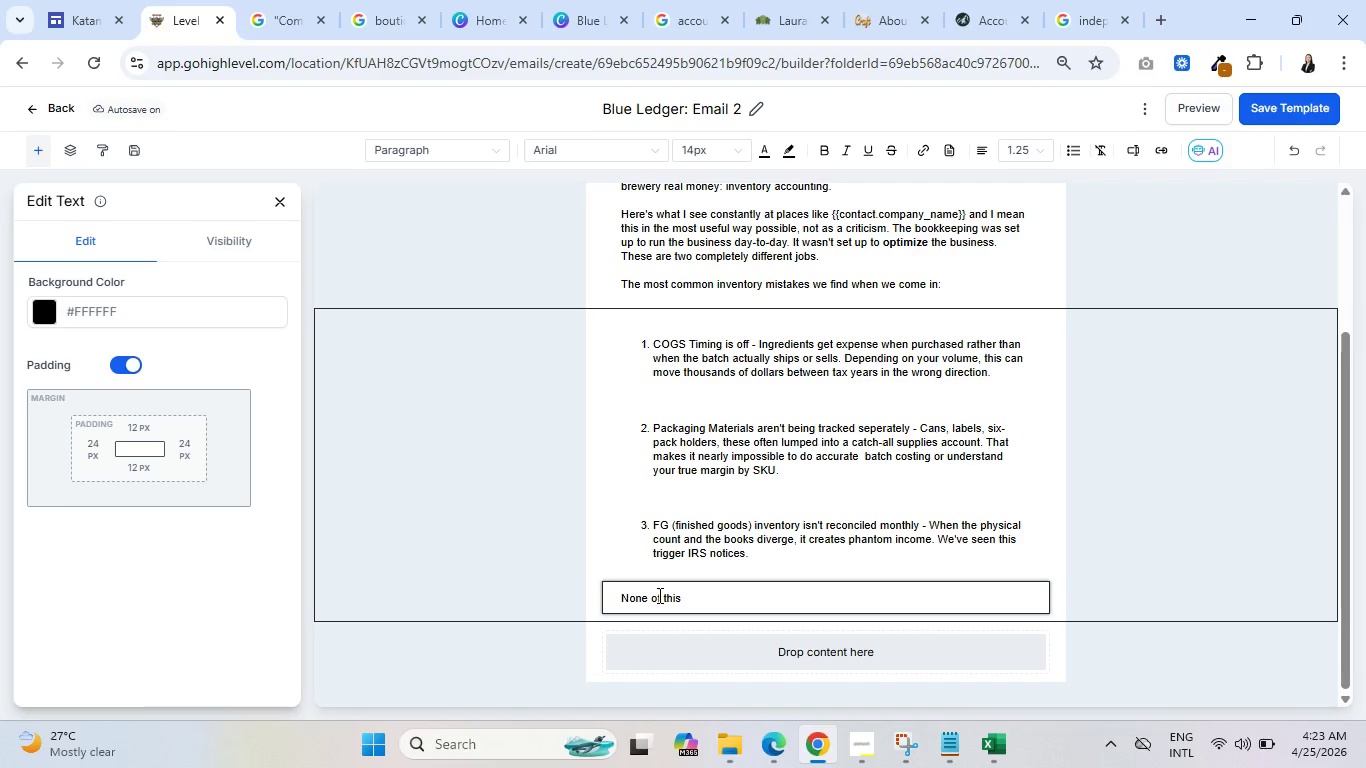 
type(is c)
 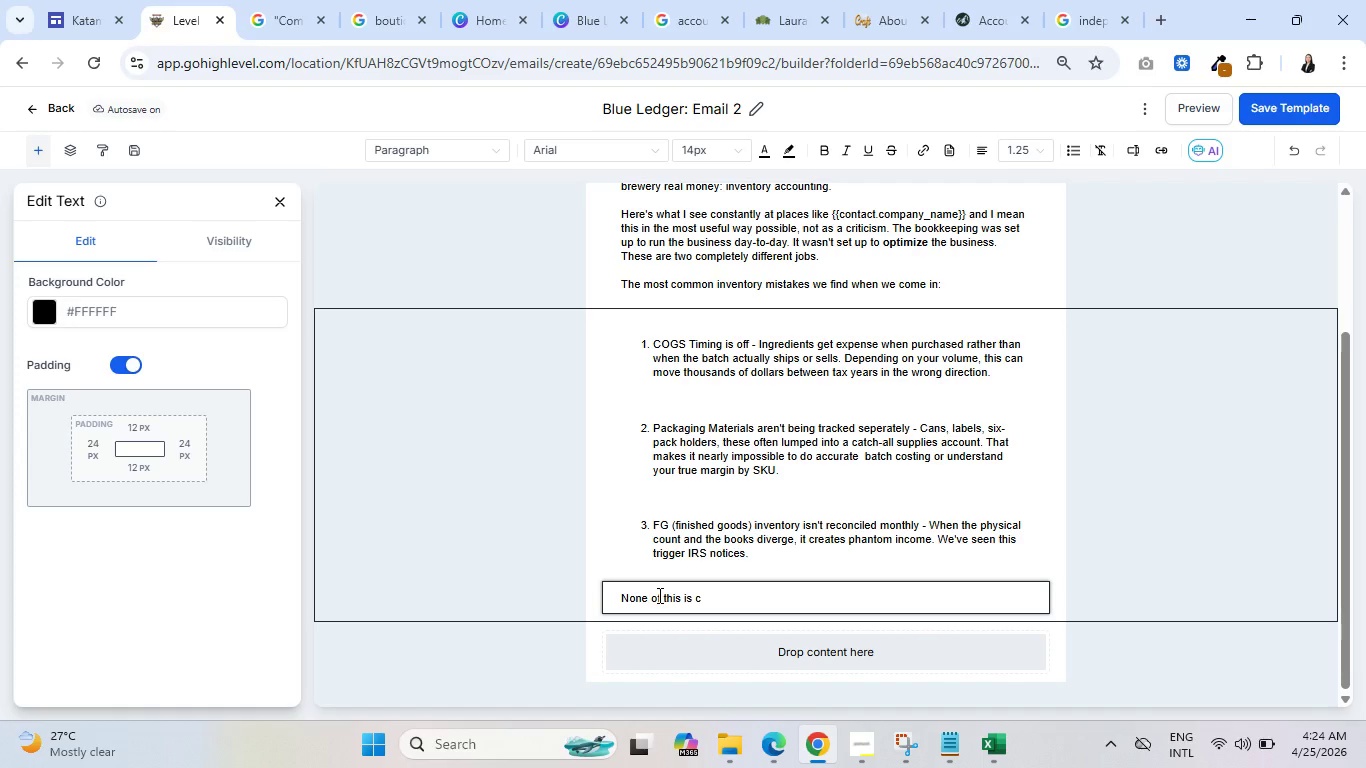 
wait(35.34)
 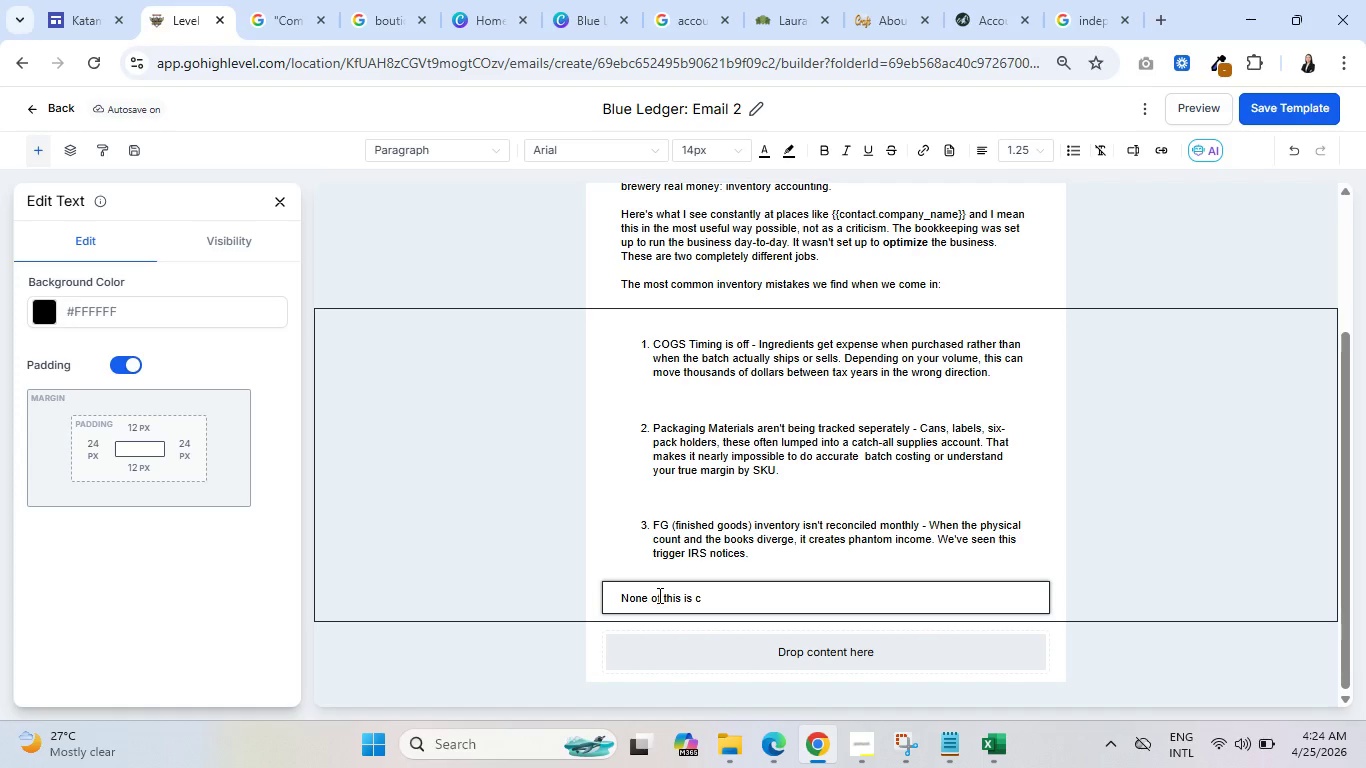 
key(Backspace)
 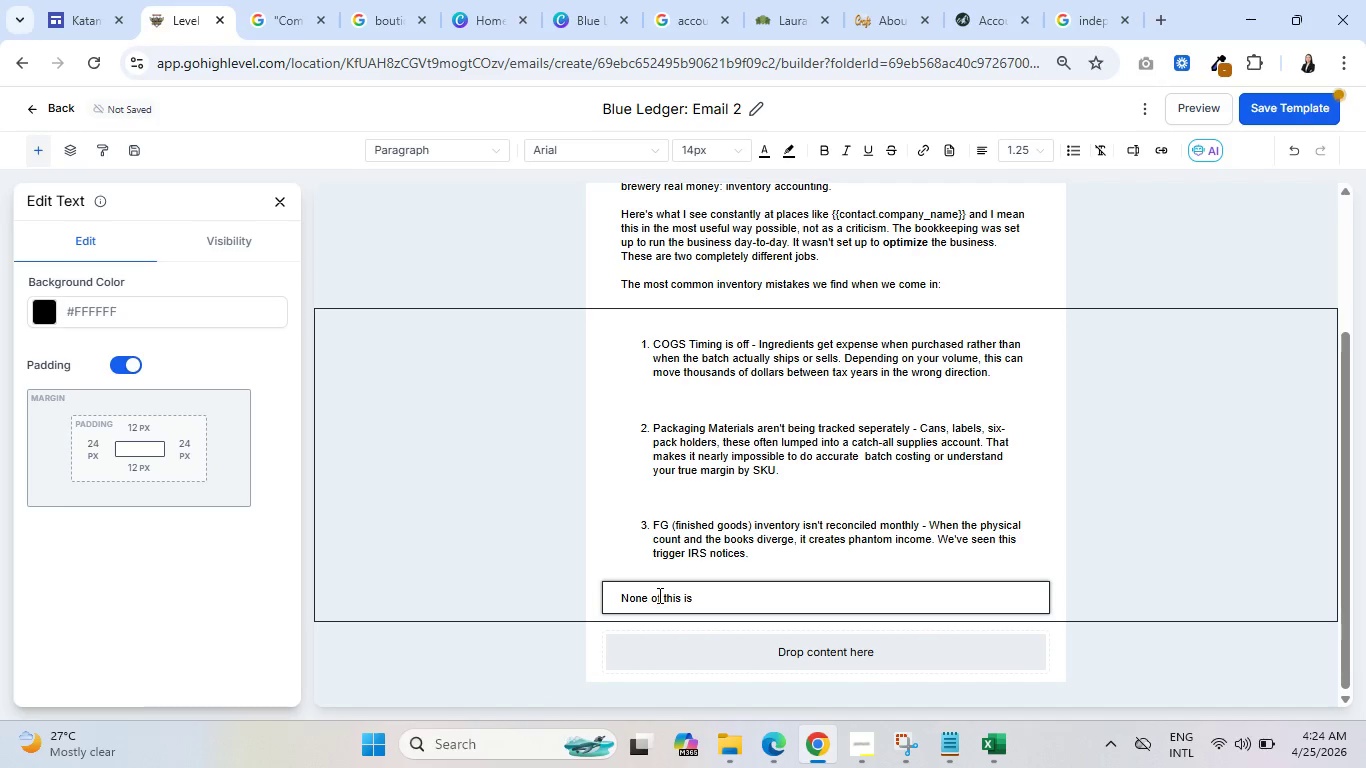 
key(D)
 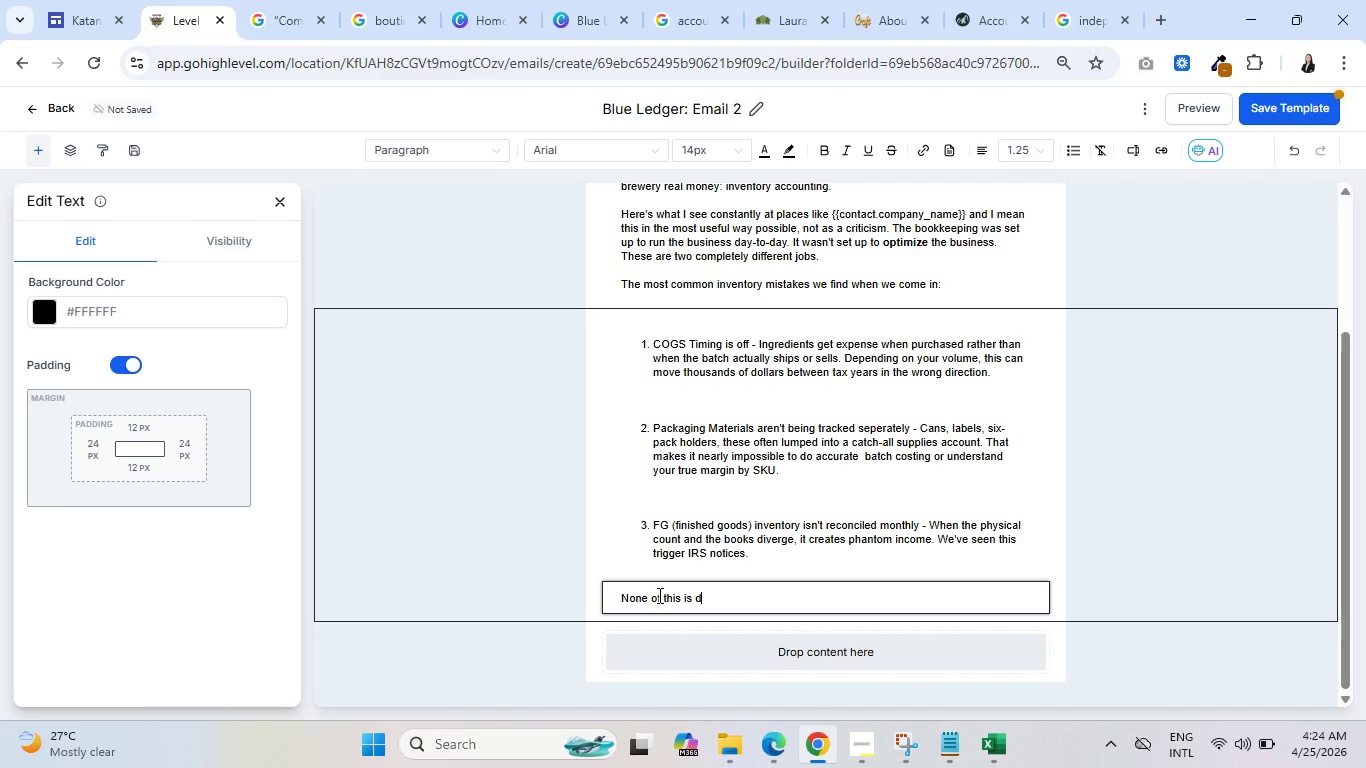 
wait(6.19)
 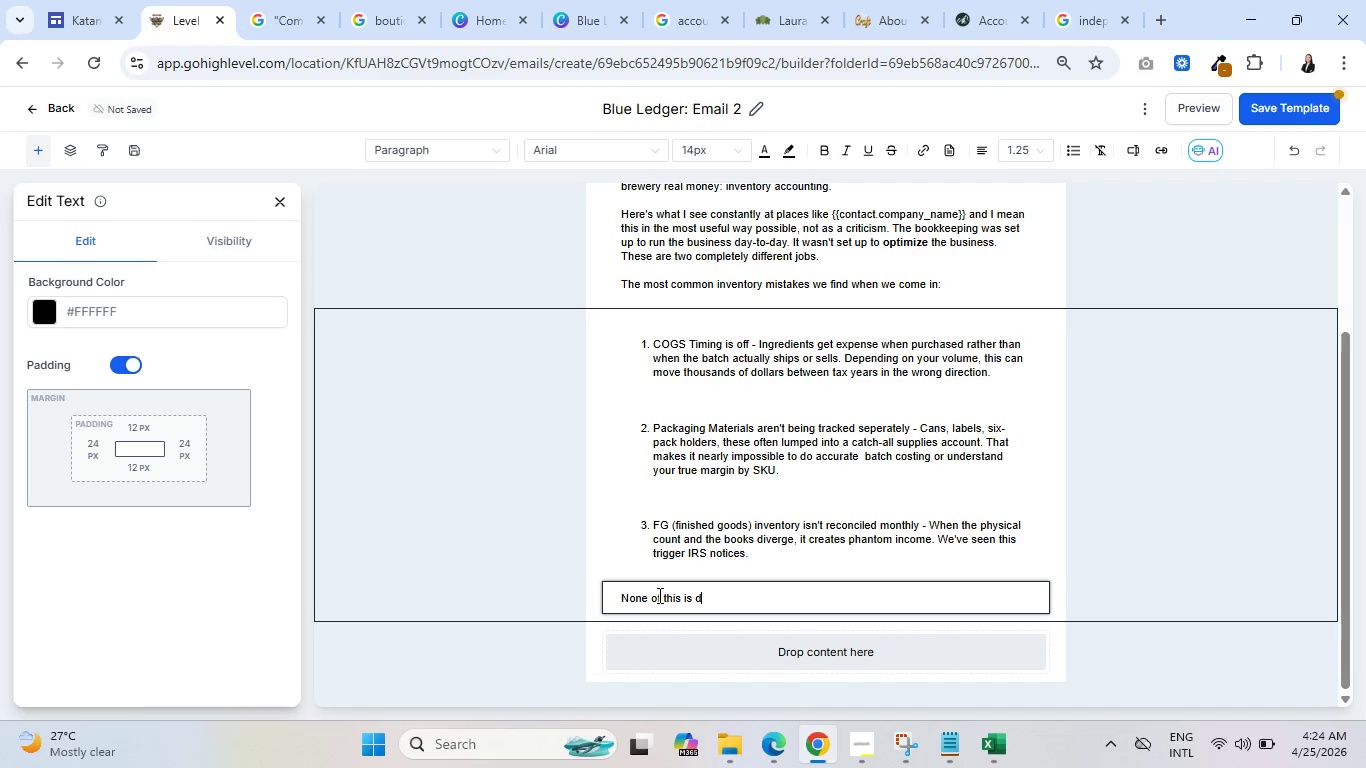 
key(Backspace)
type(catastrp)
key(Backspace)
type(ophic to fix but it dpes)
key(Backspace)
key(Backspace)
key(Backspace)
type(oes req)
 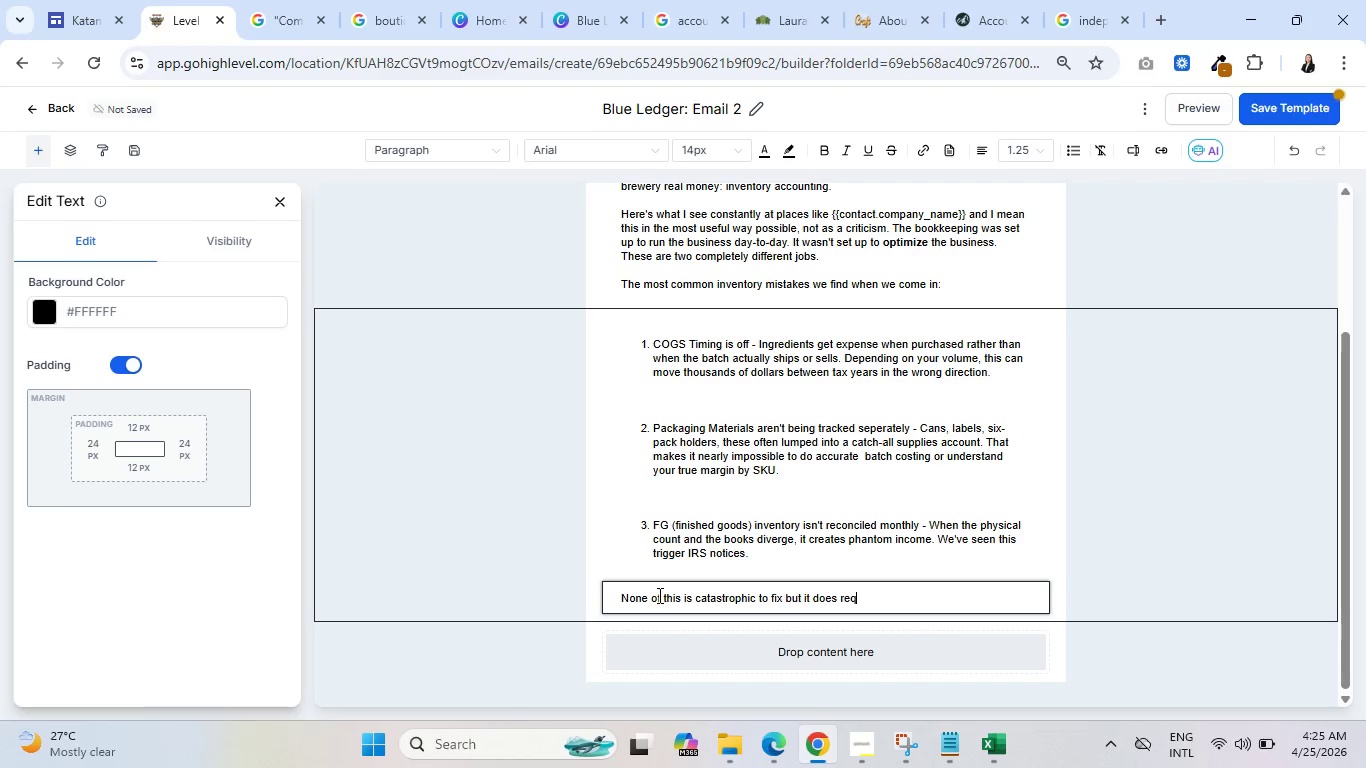 
wait(5.98)
 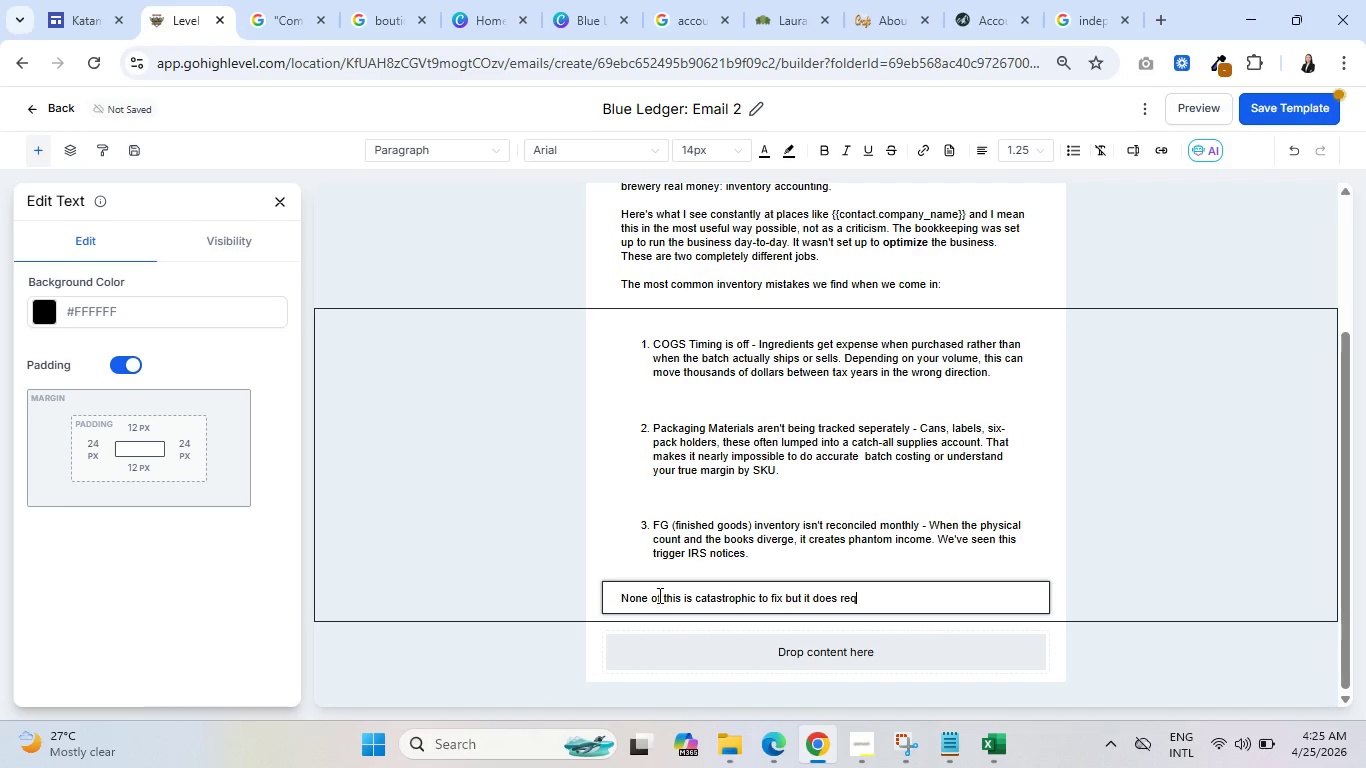 
type(uire someone who actually knows how )
 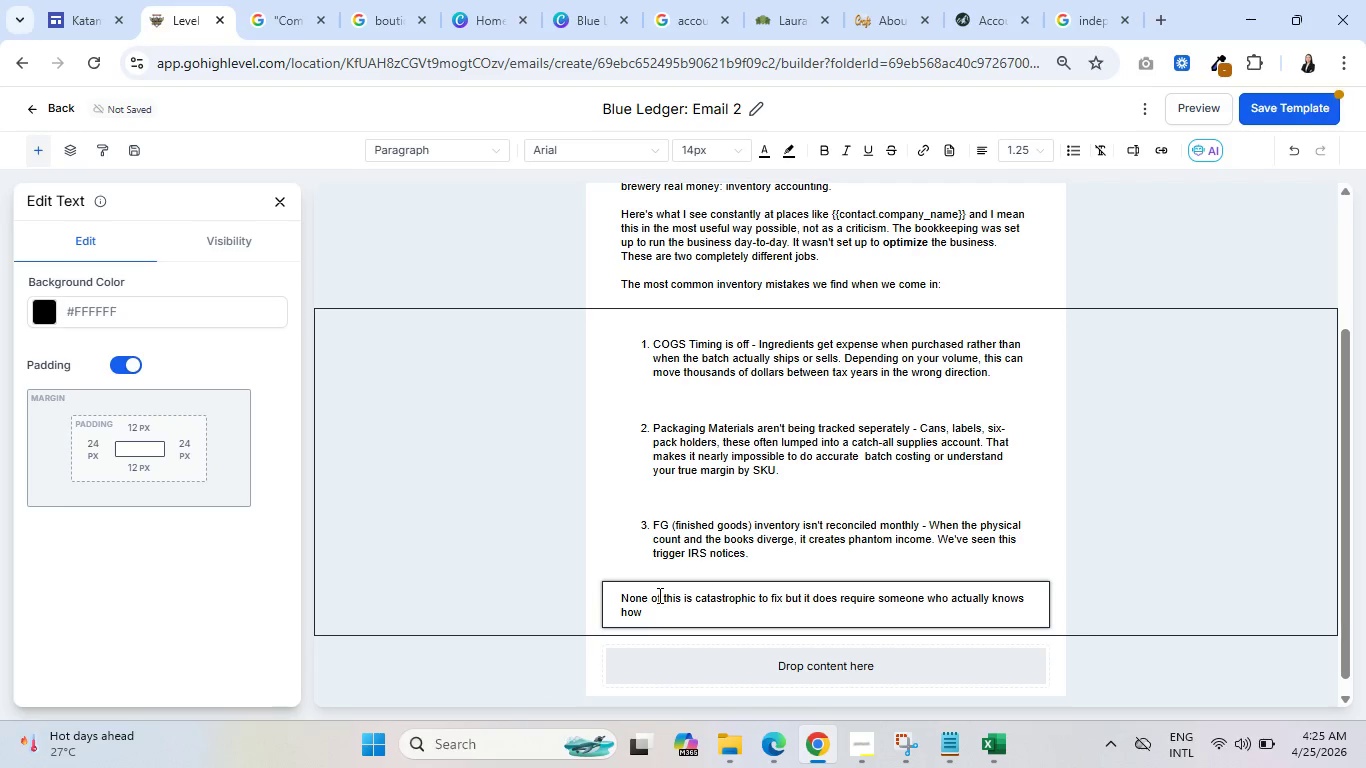 
type(bwe)
key(Backspace)
key(Backspace)
type(rewert)
key(Backspace)
type(y)
 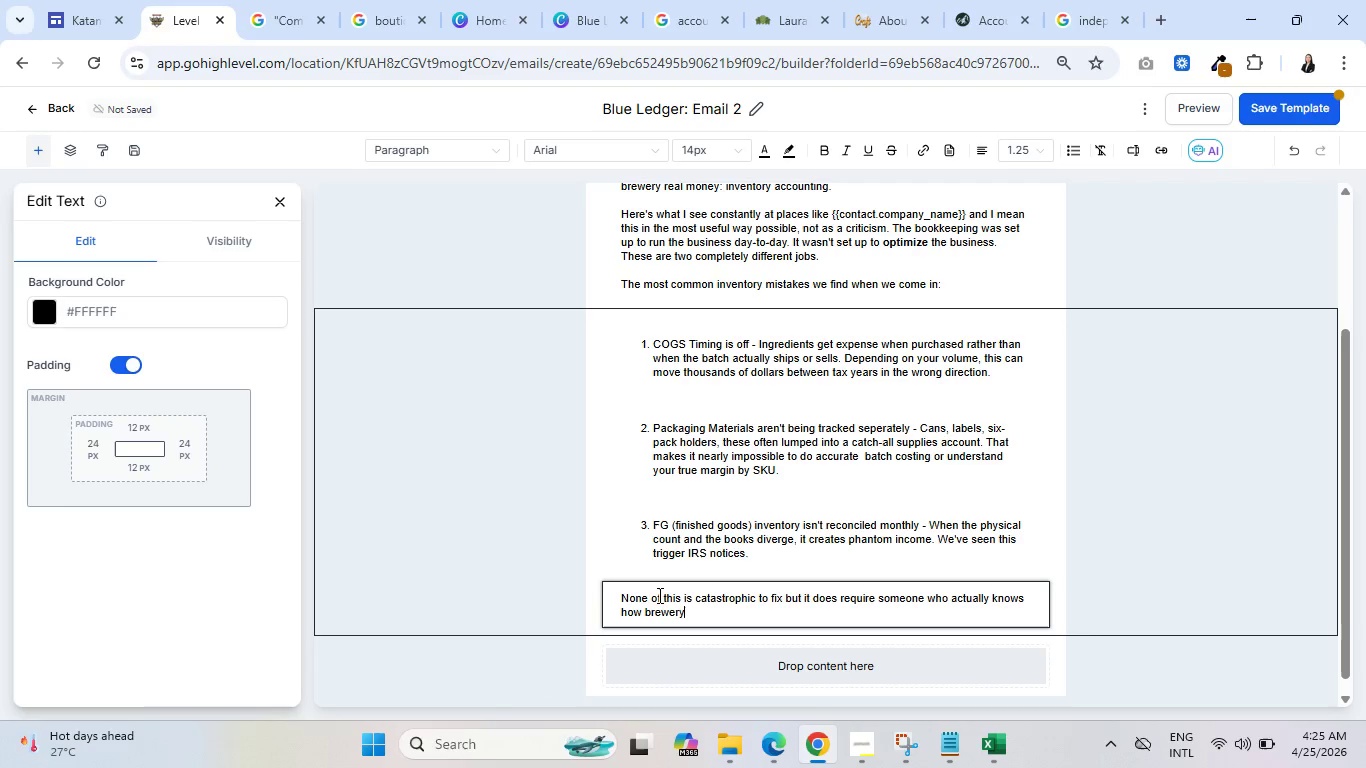 
type( inventory works, not just how)
 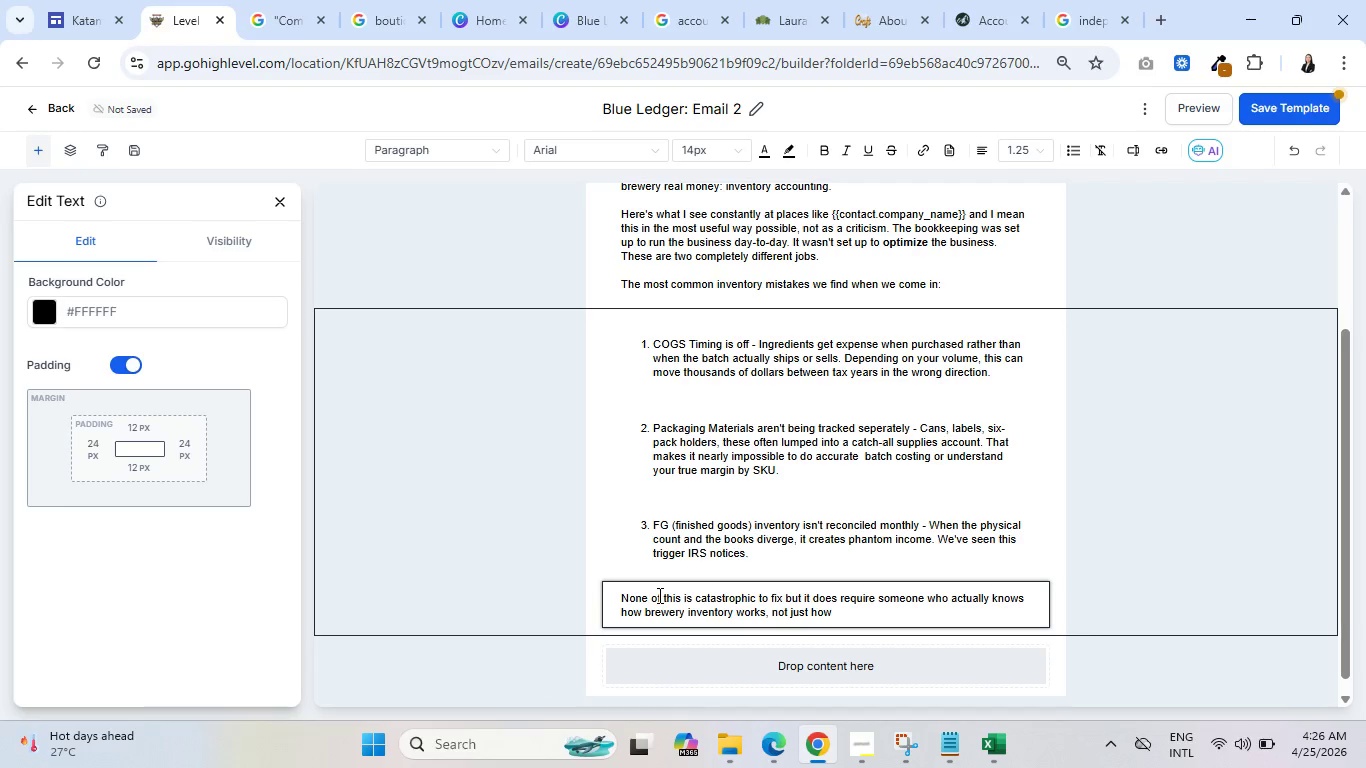 
wait(5.28)
 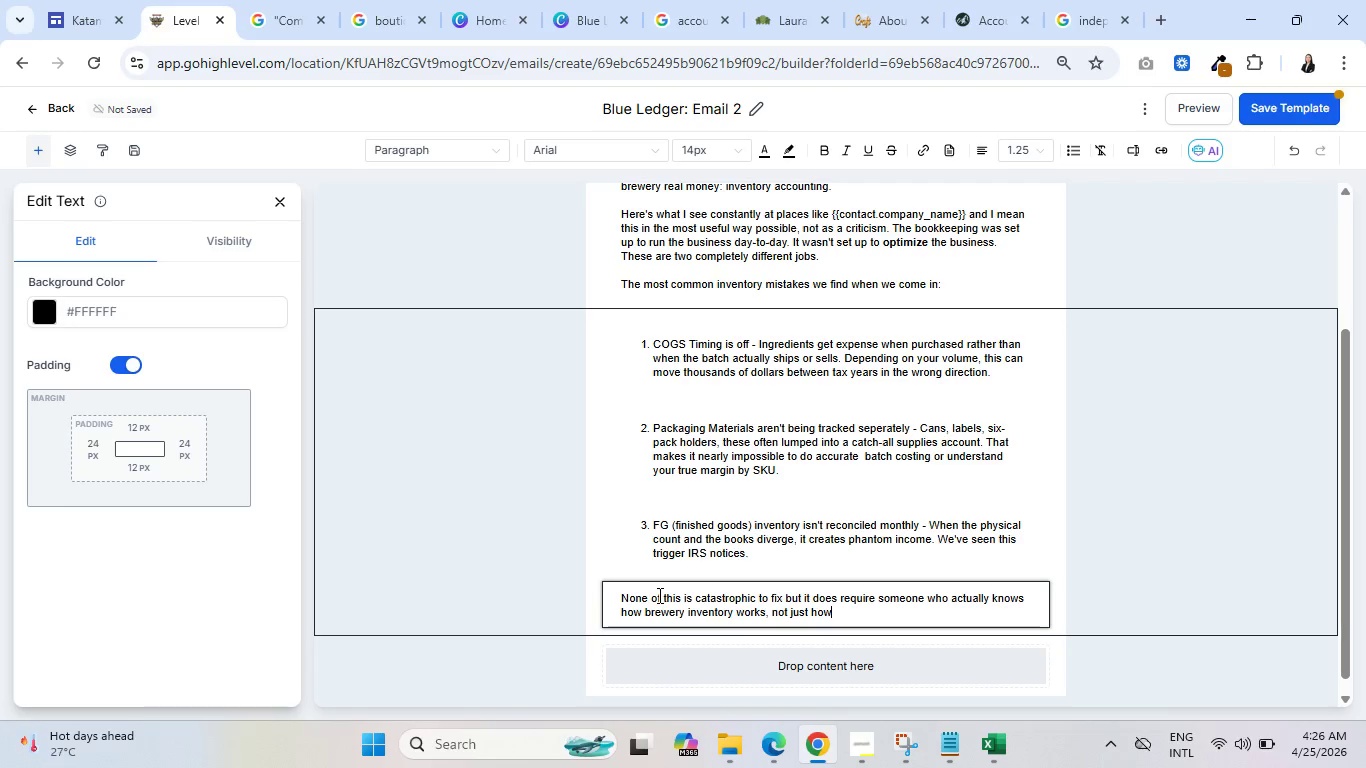 
type( inventory works in general.)
 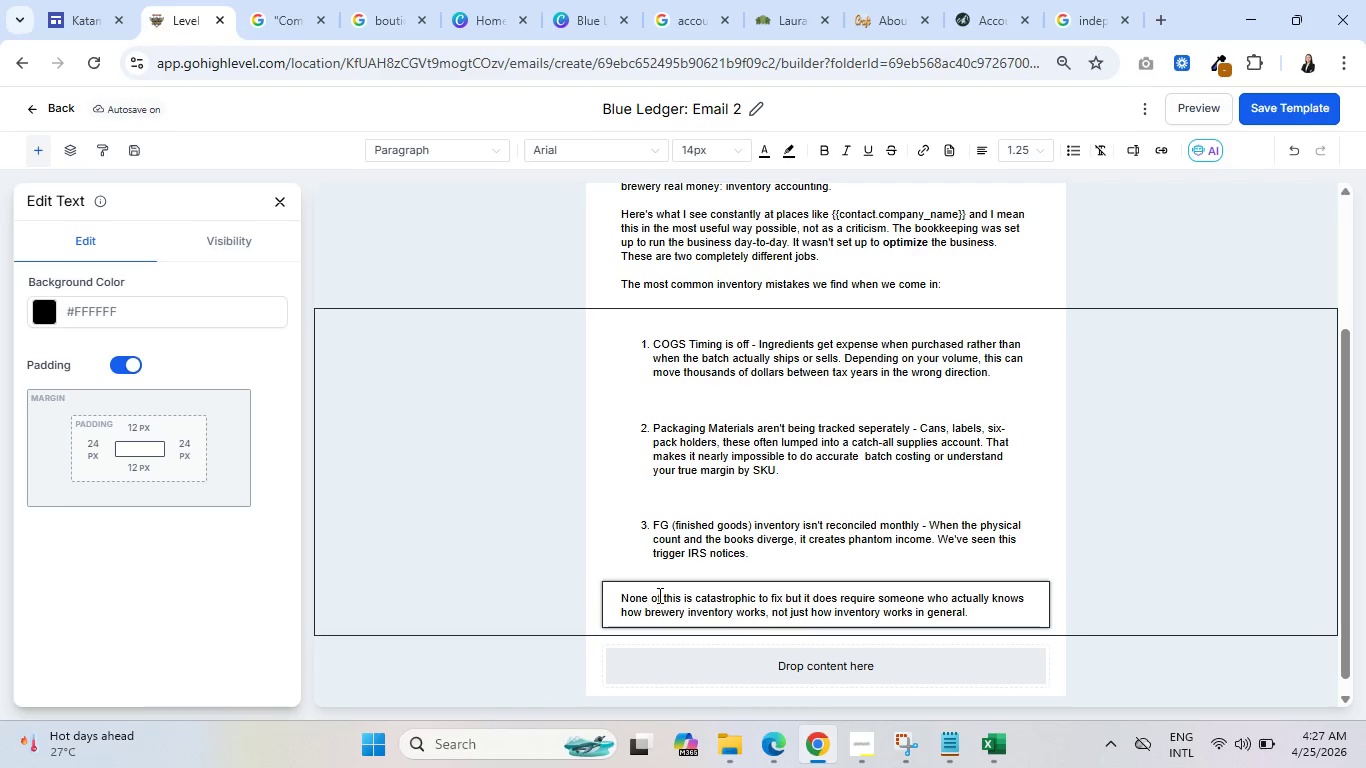 
wait(52.2)
 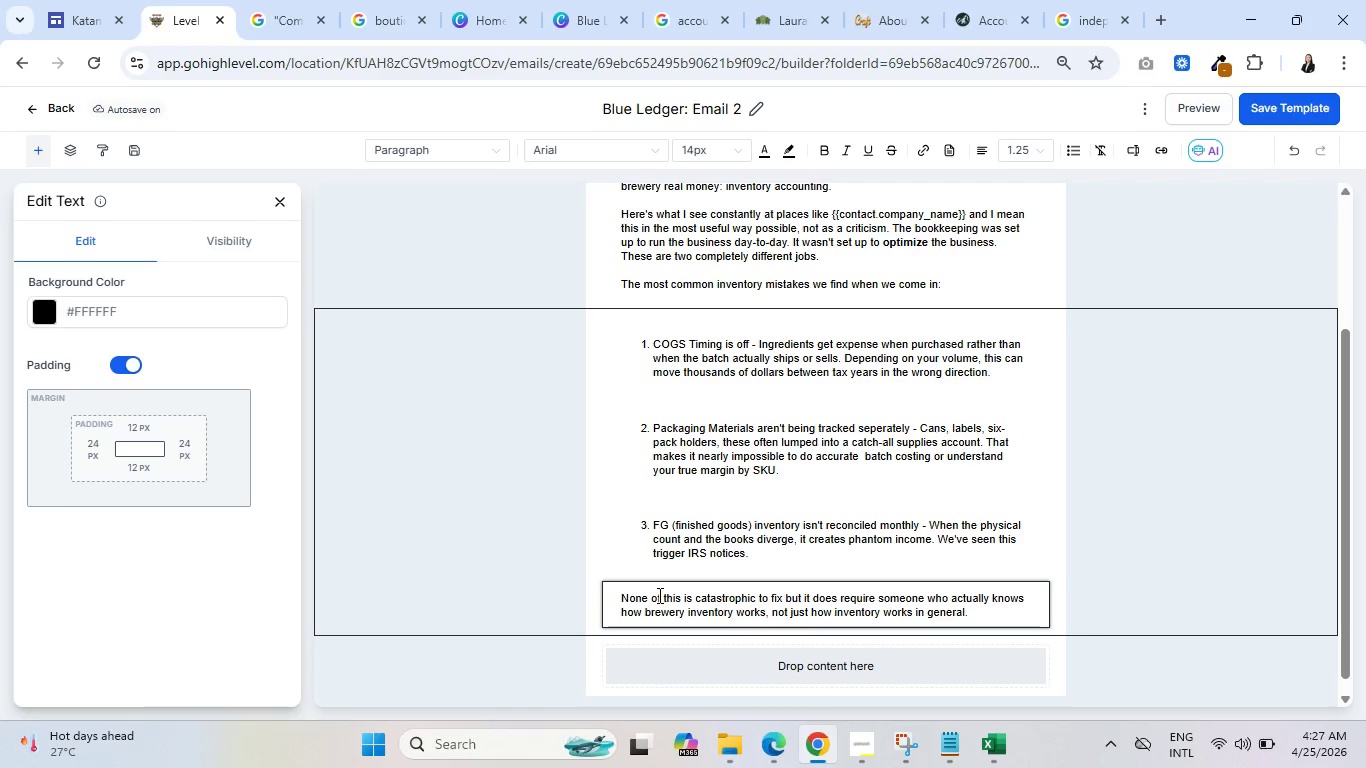 
left_click([751, 386])
 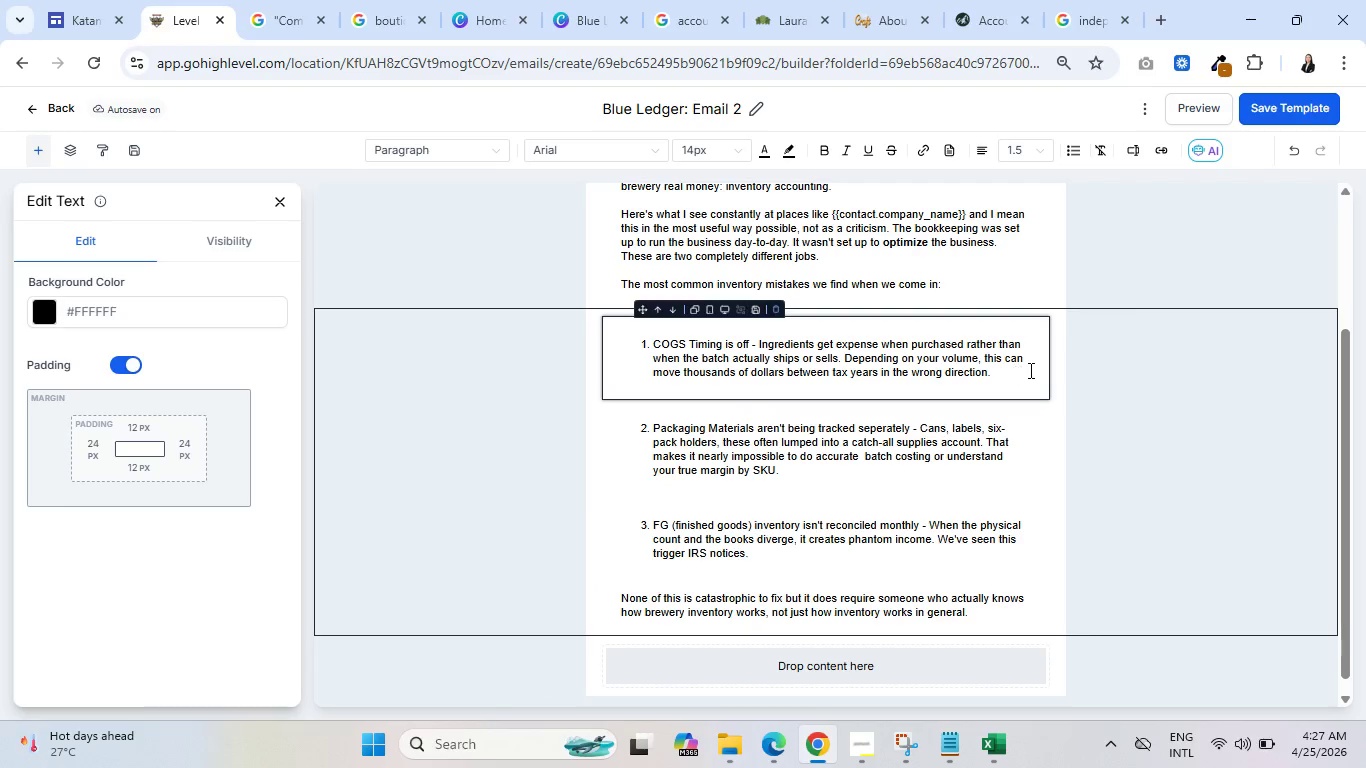 
left_click([1029, 370])
 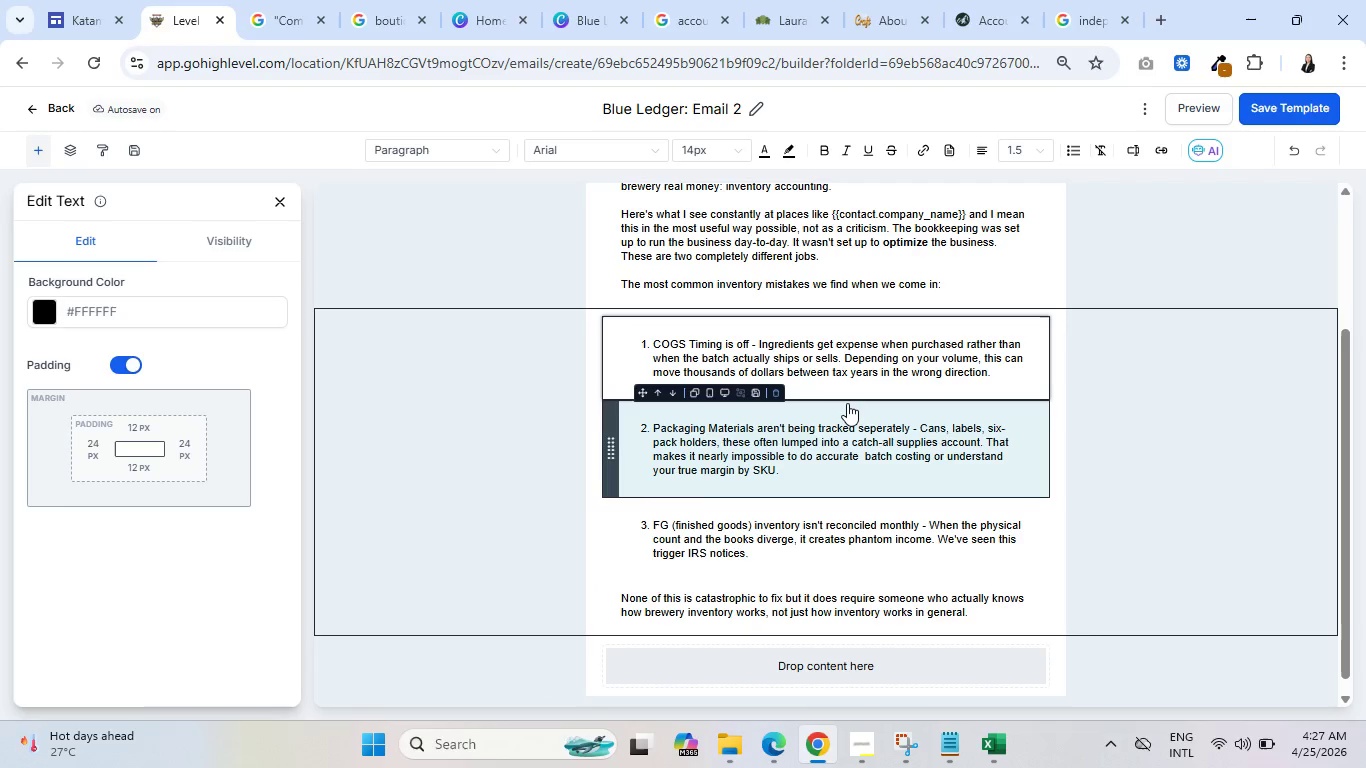 
left_click([847, 403])
 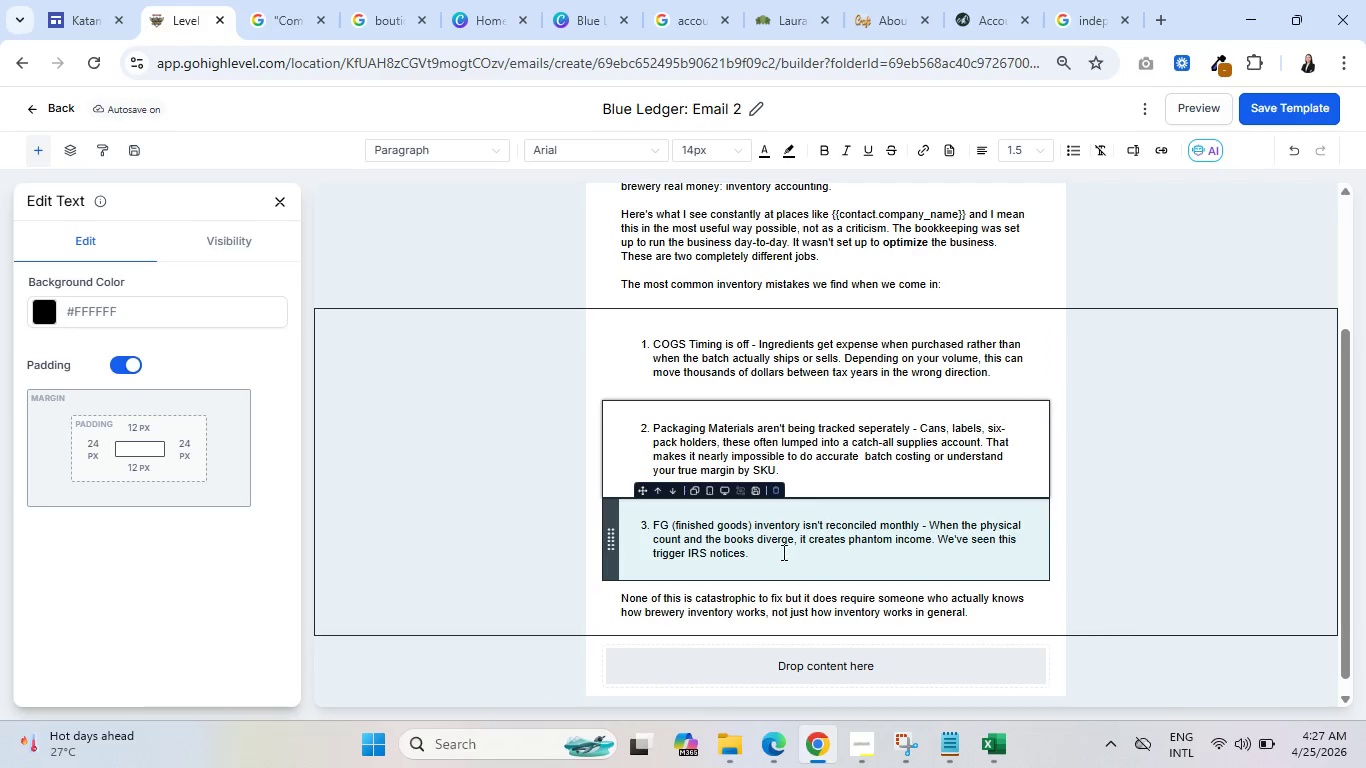 
left_click([782, 543])
 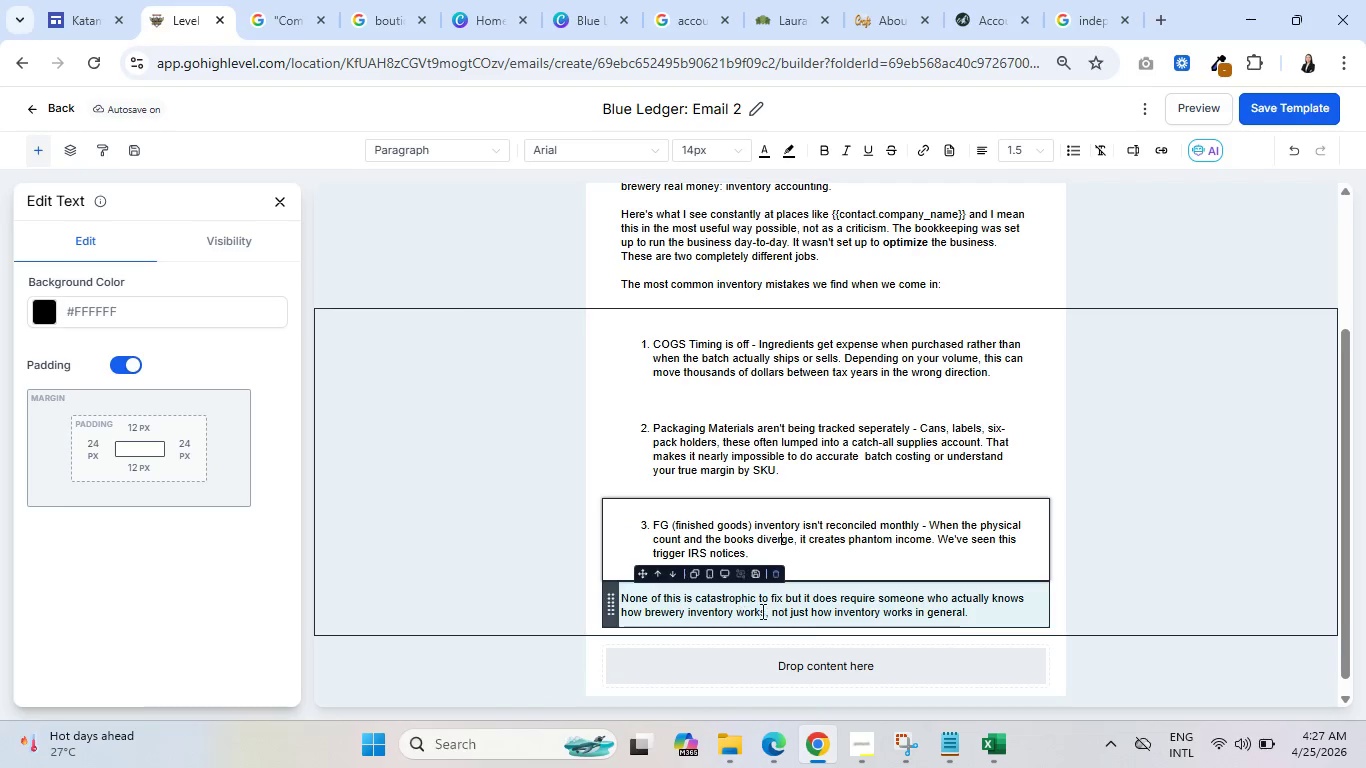 
left_click([978, 614])
 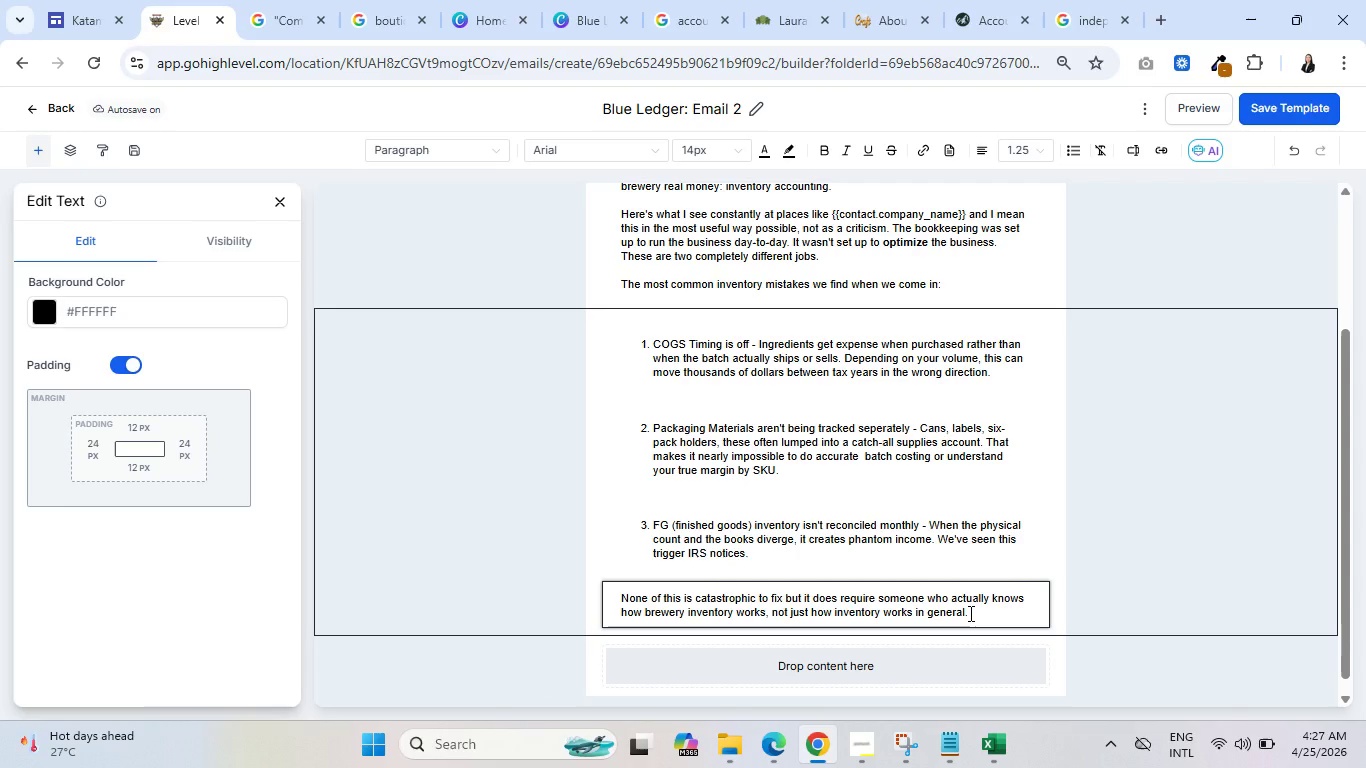 
key(Enter)
 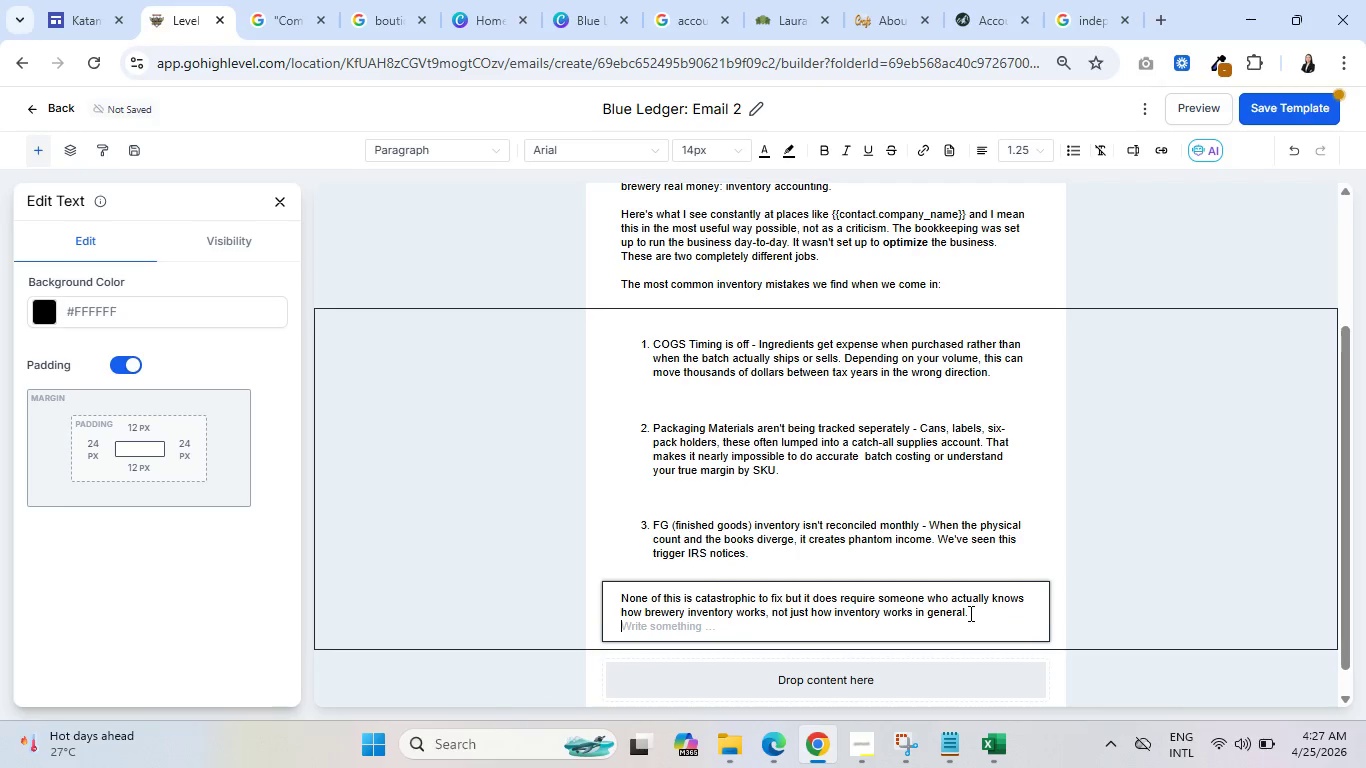 
key(Enter)
 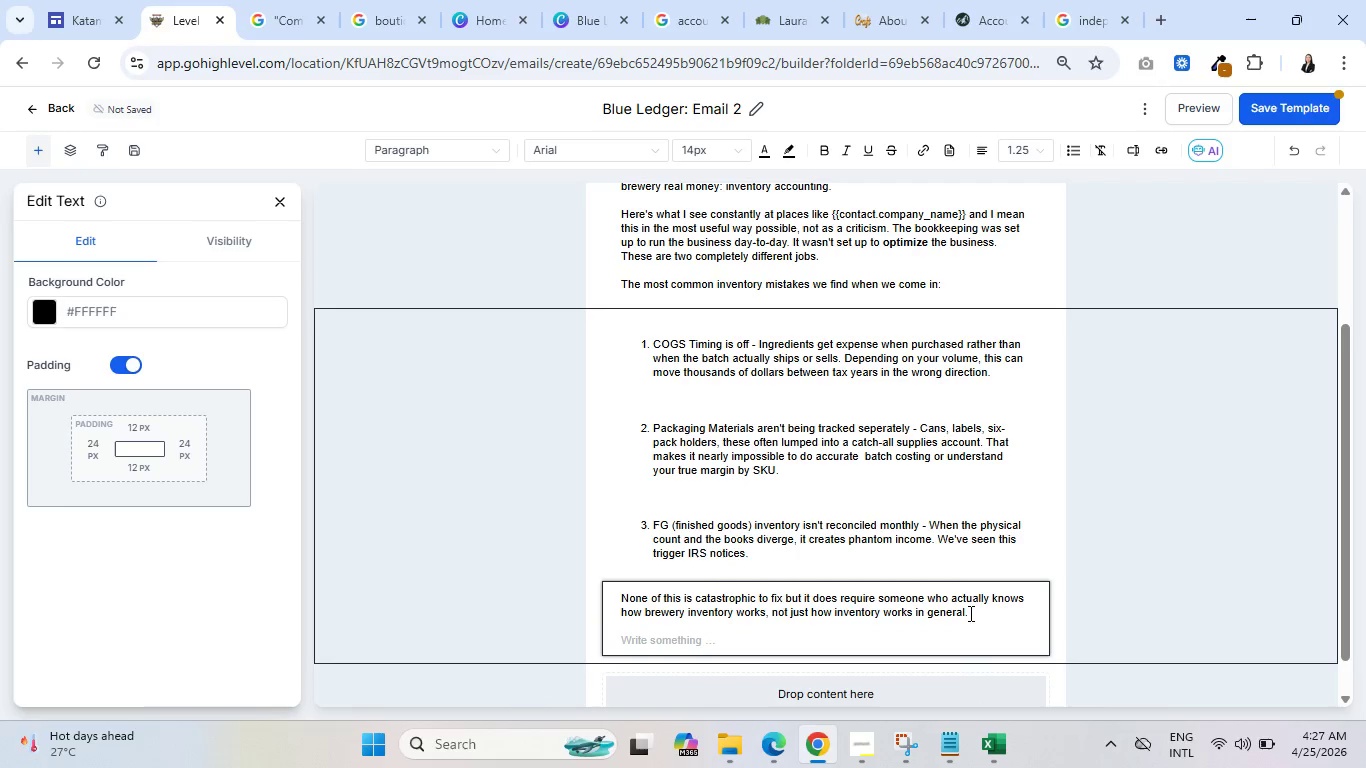 
type(t)
key(Backspace)
type(That's the )
 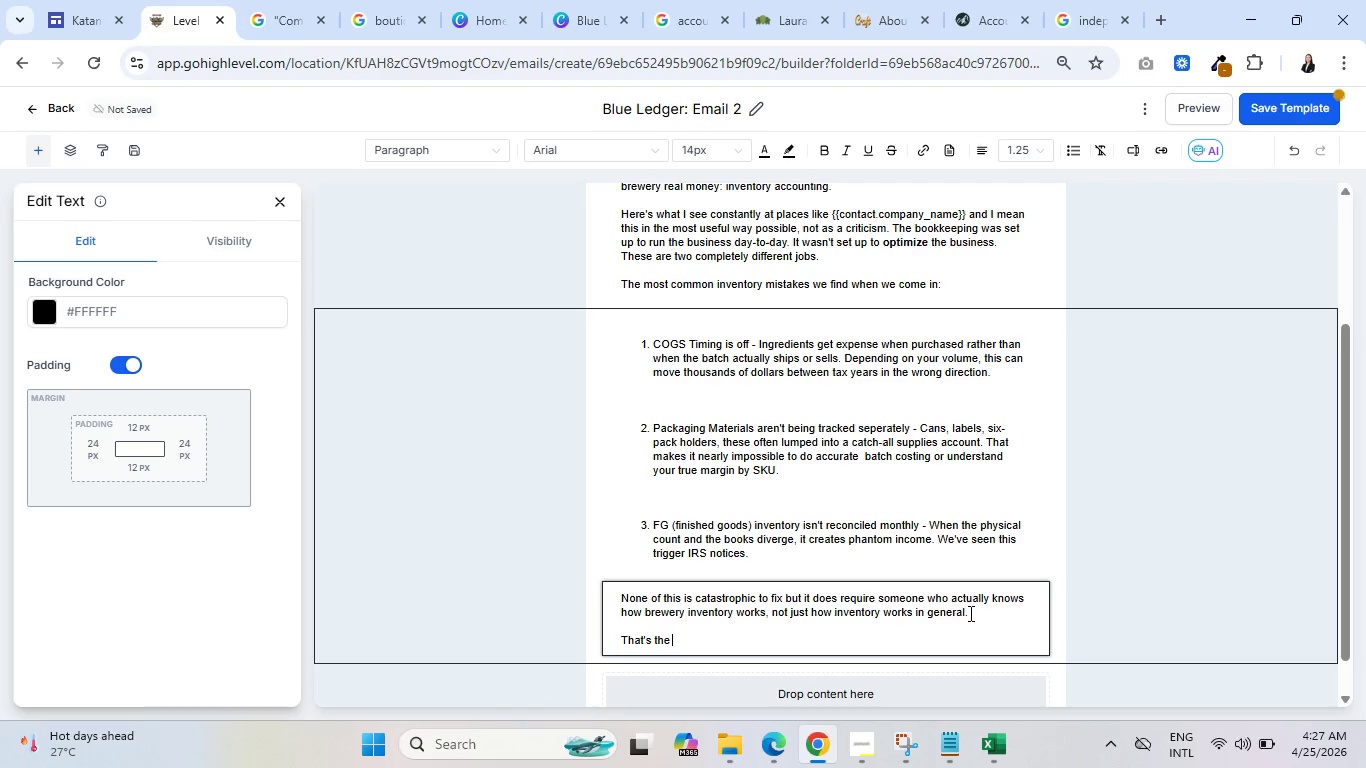 
wait(9.83)
 